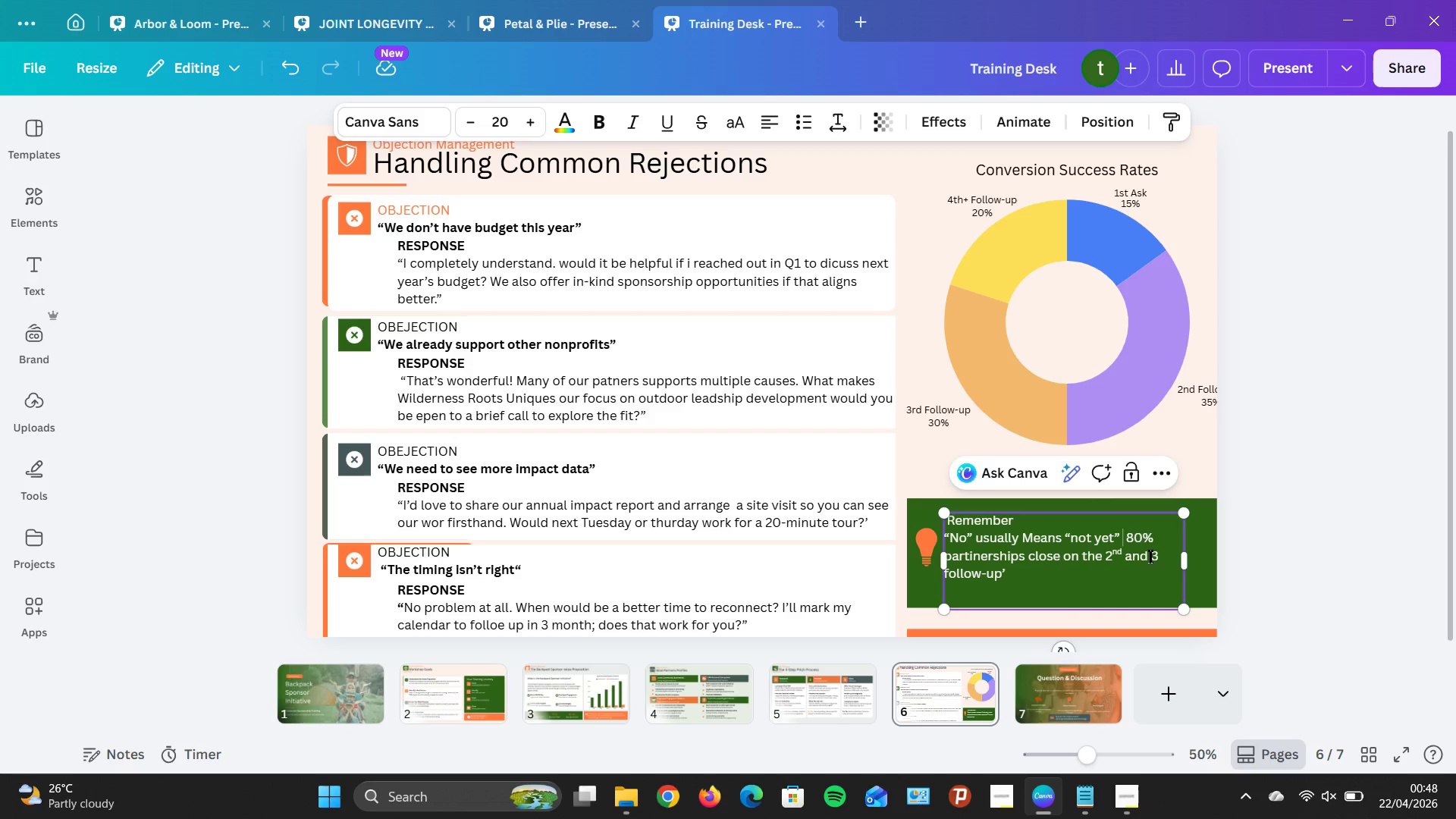 
key(Backspace)
 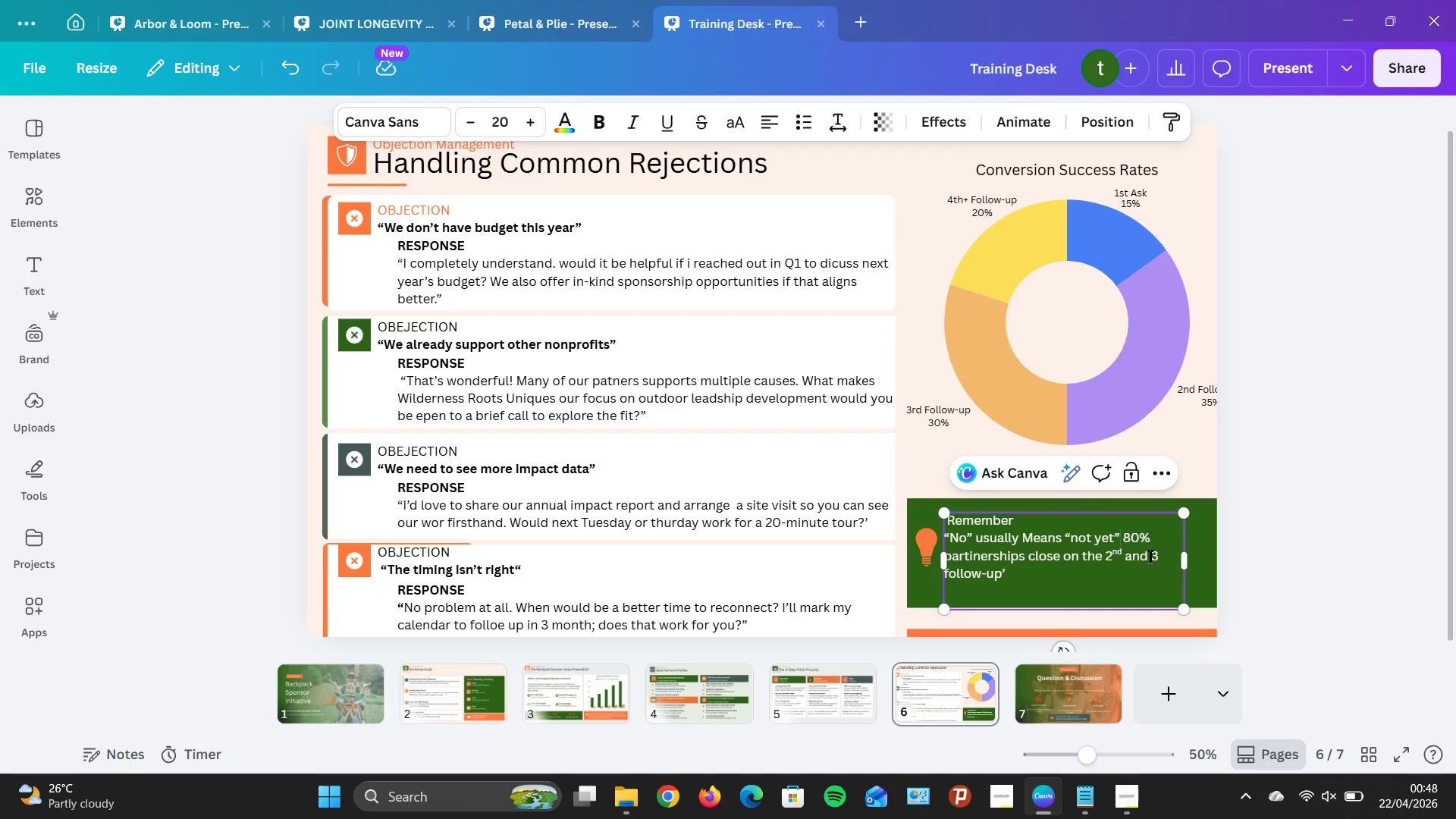 
key(ArrowUp)
 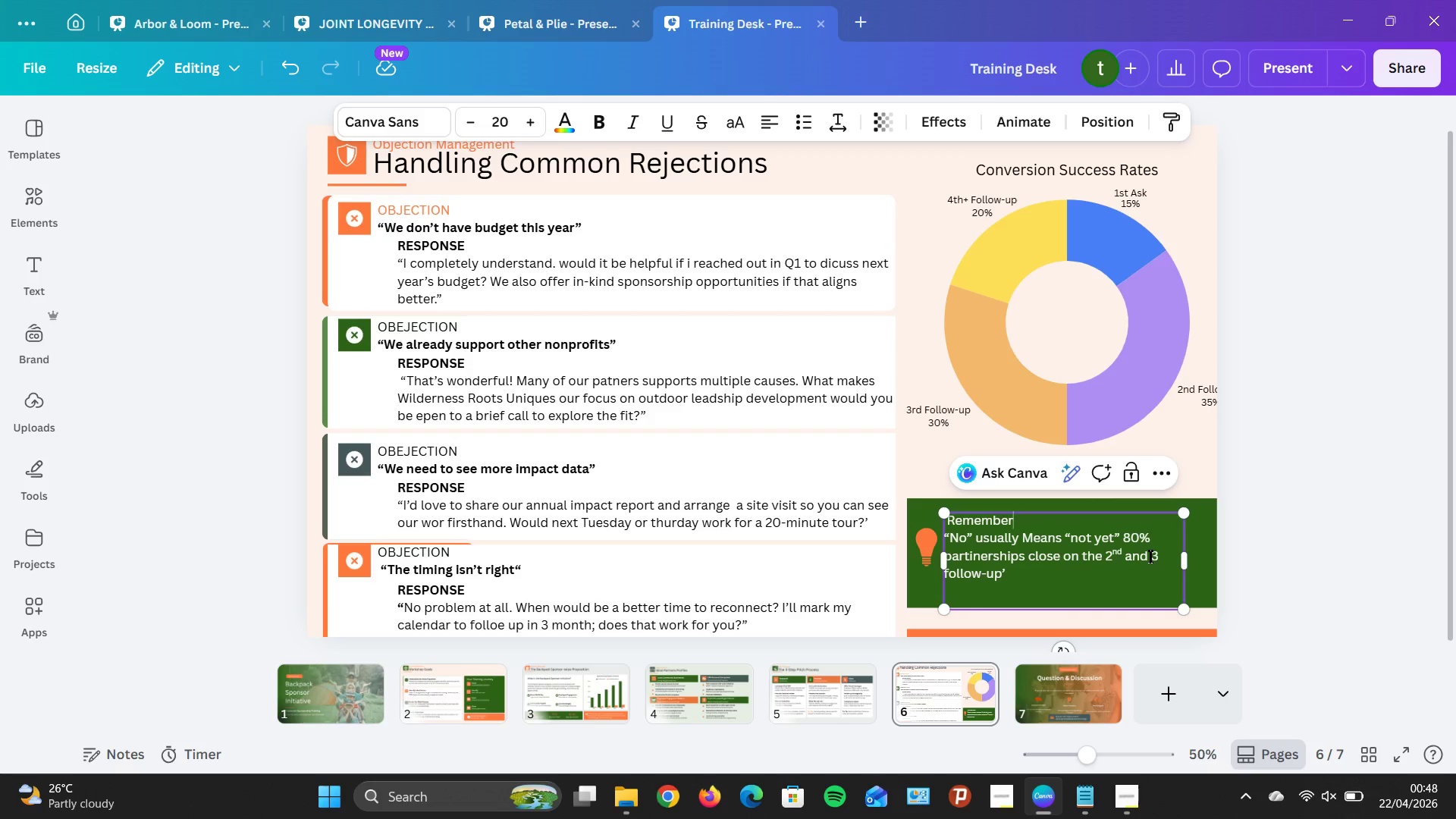 
key(ArrowLeft)
 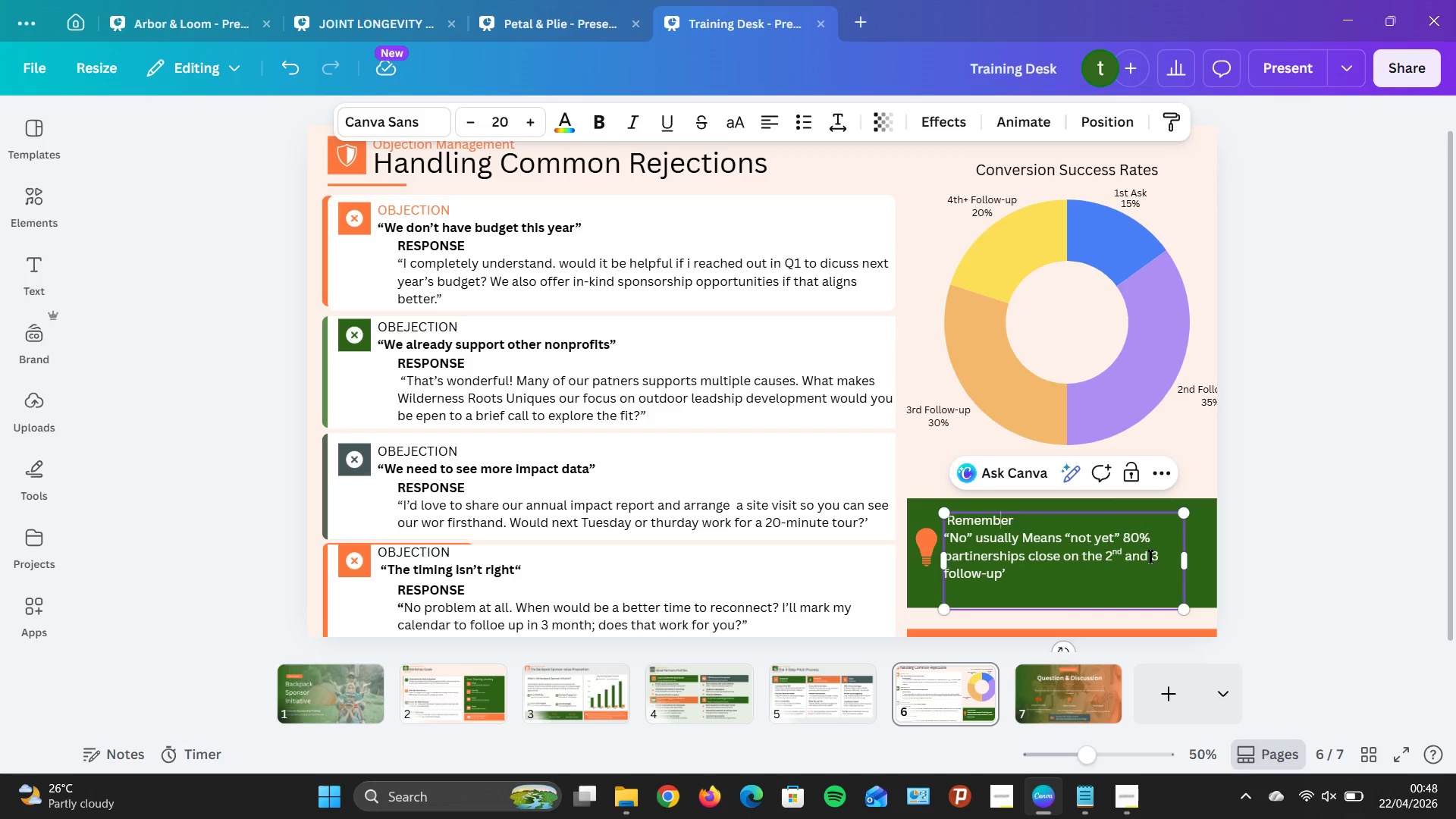 
key(ArrowLeft)
 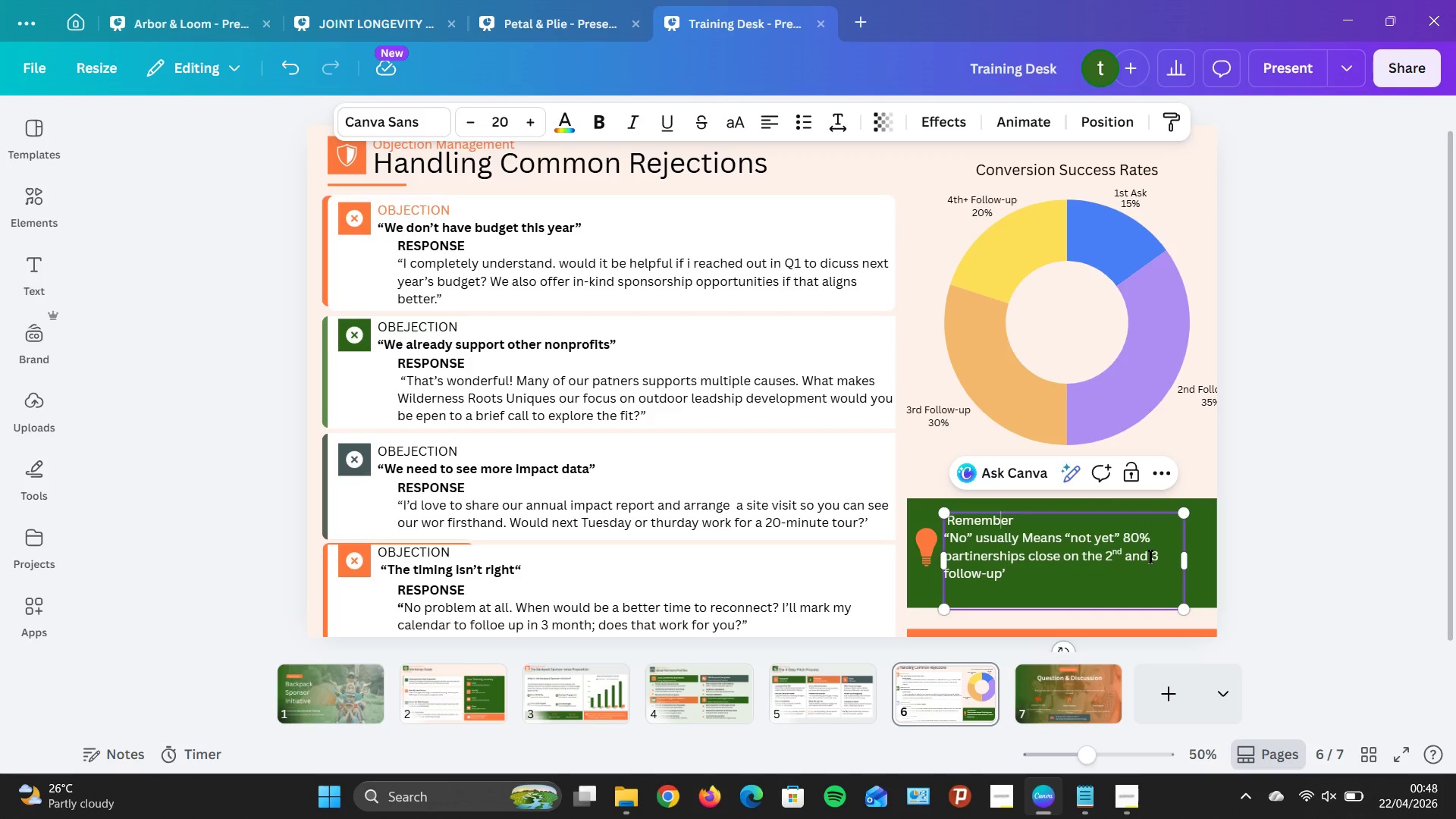 
key(ArrowUp)
 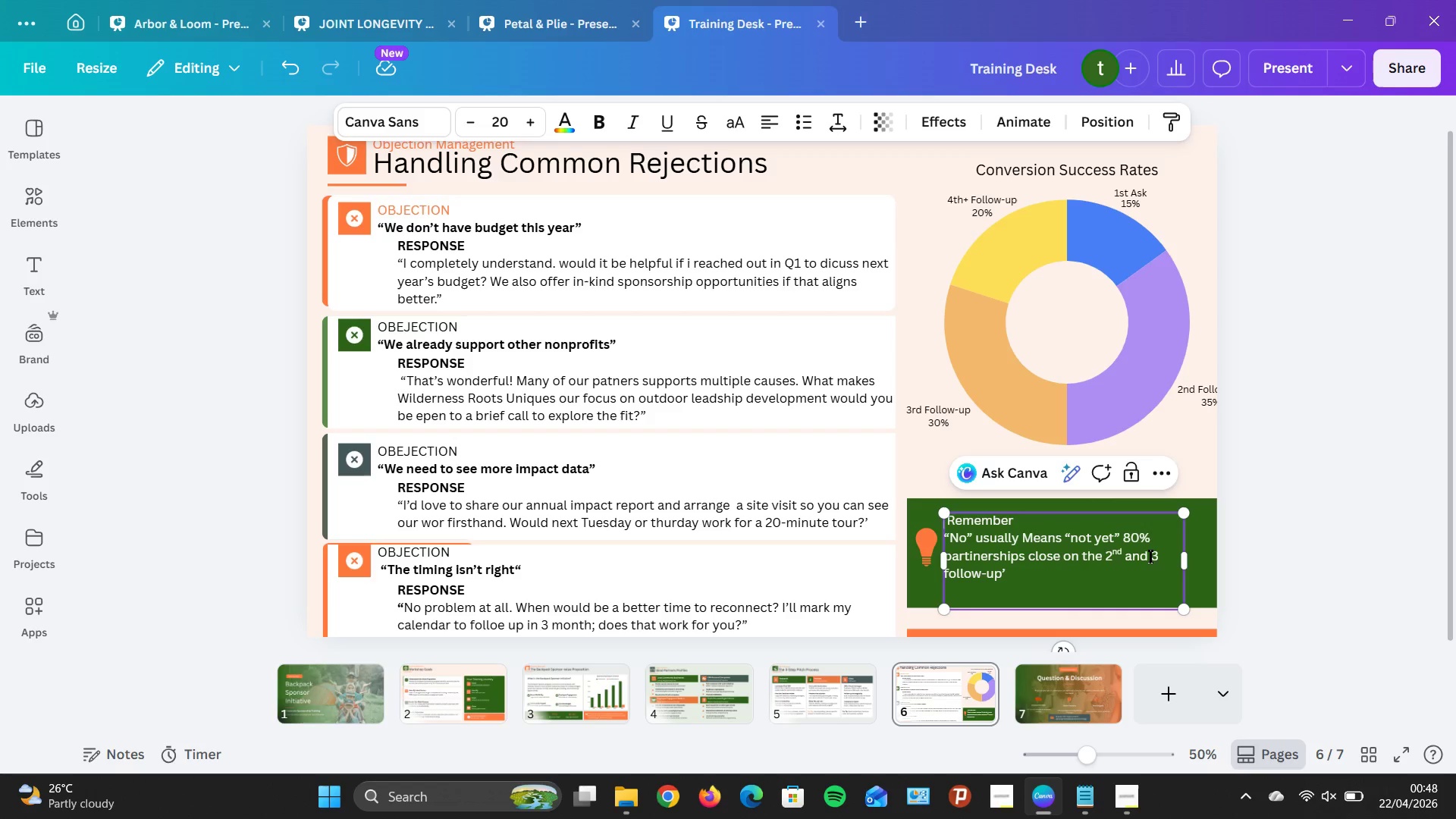 
key(ArrowDown)
 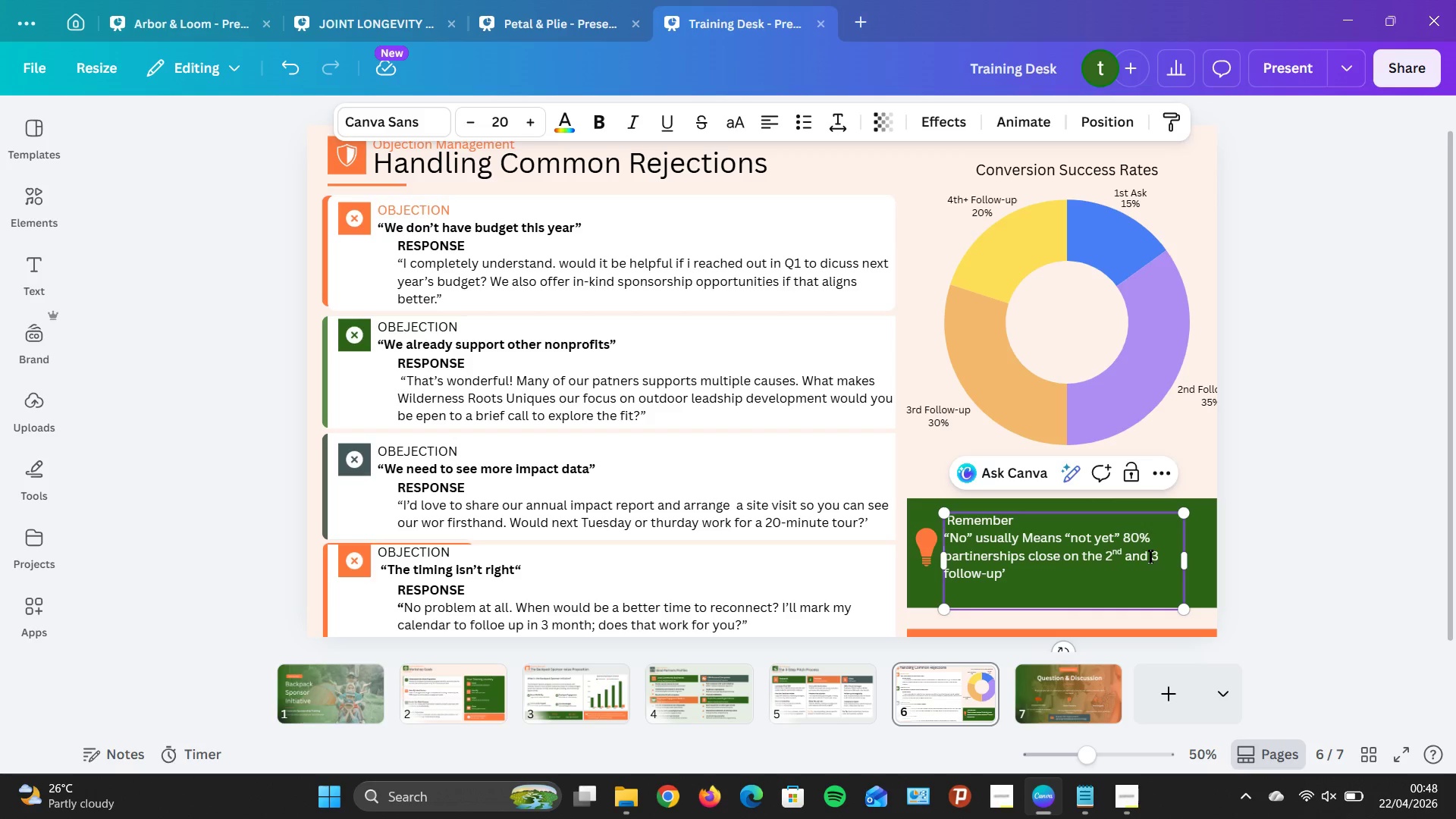 
key(ArrowDown)
 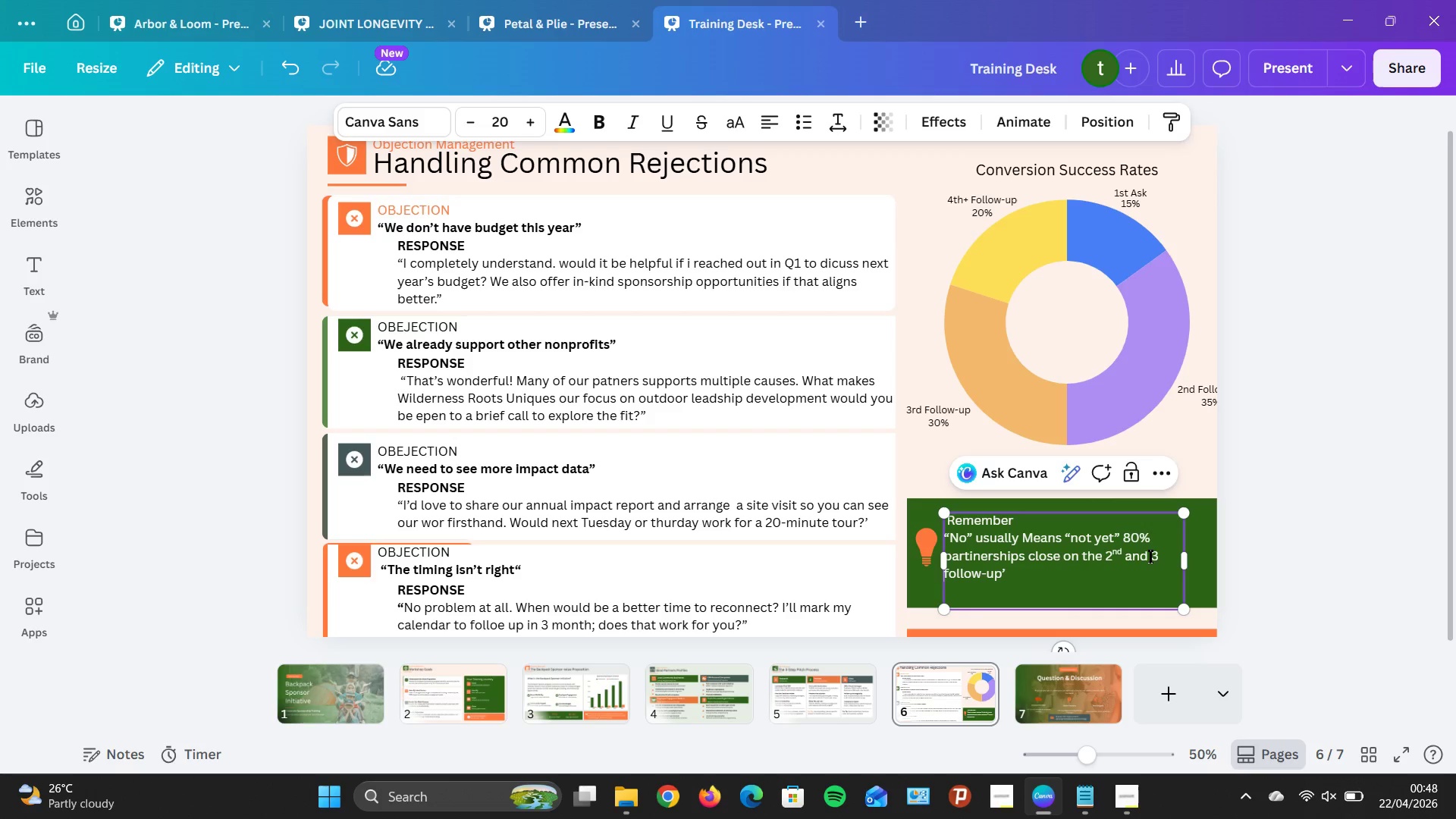 
key(ArrowDown)
 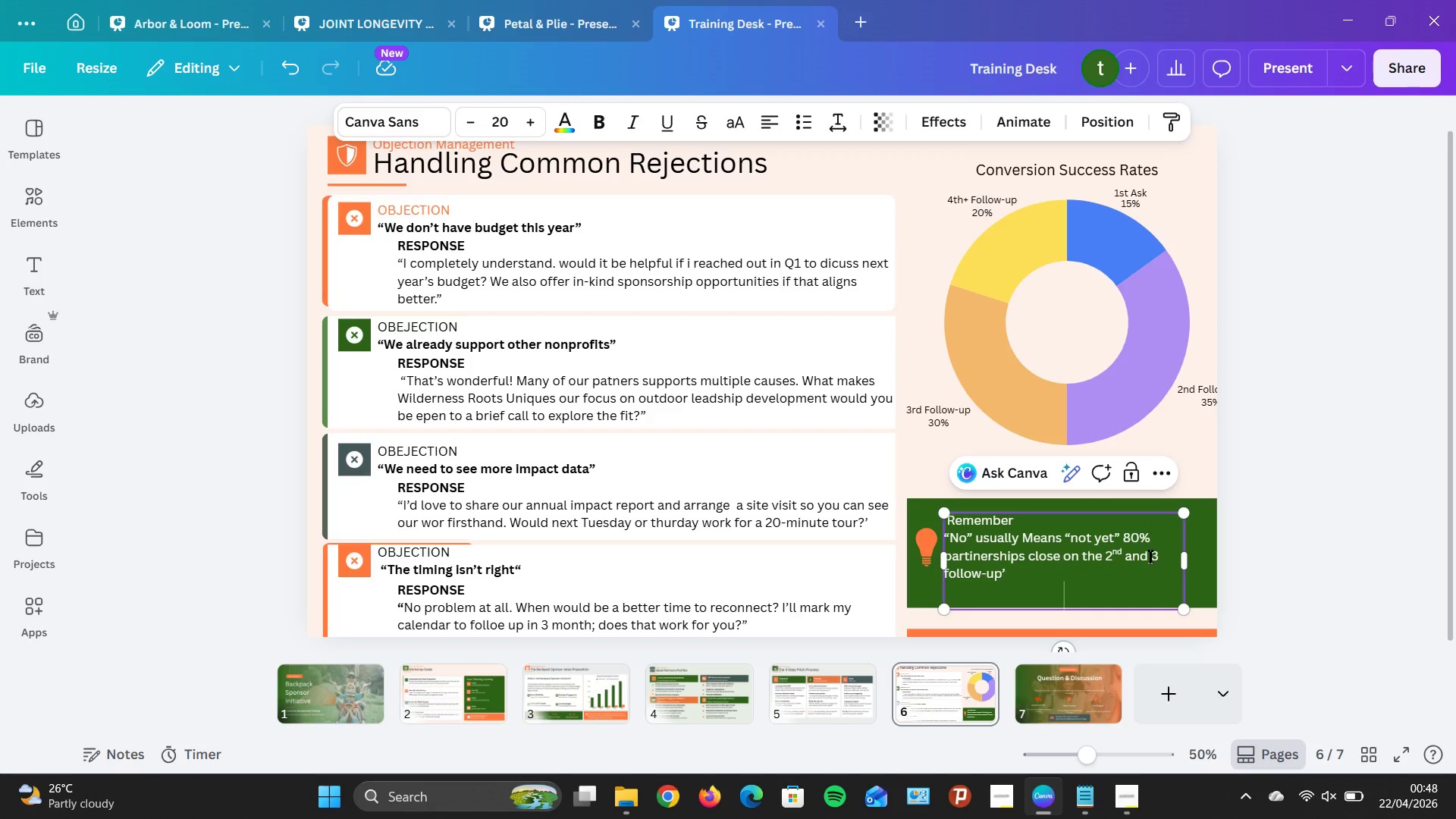 
key(ArrowDown)
 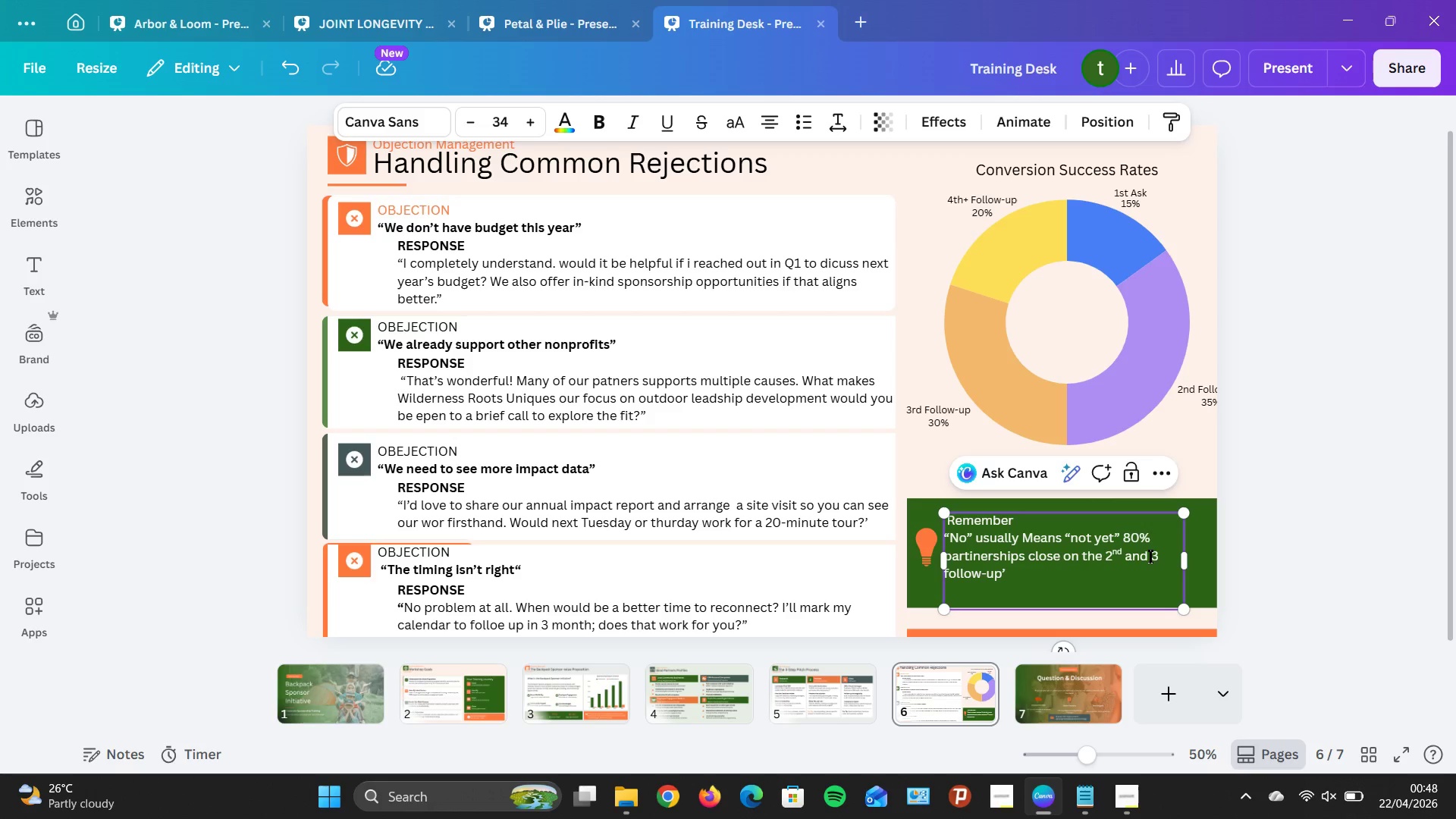 
key(ArrowUp)
 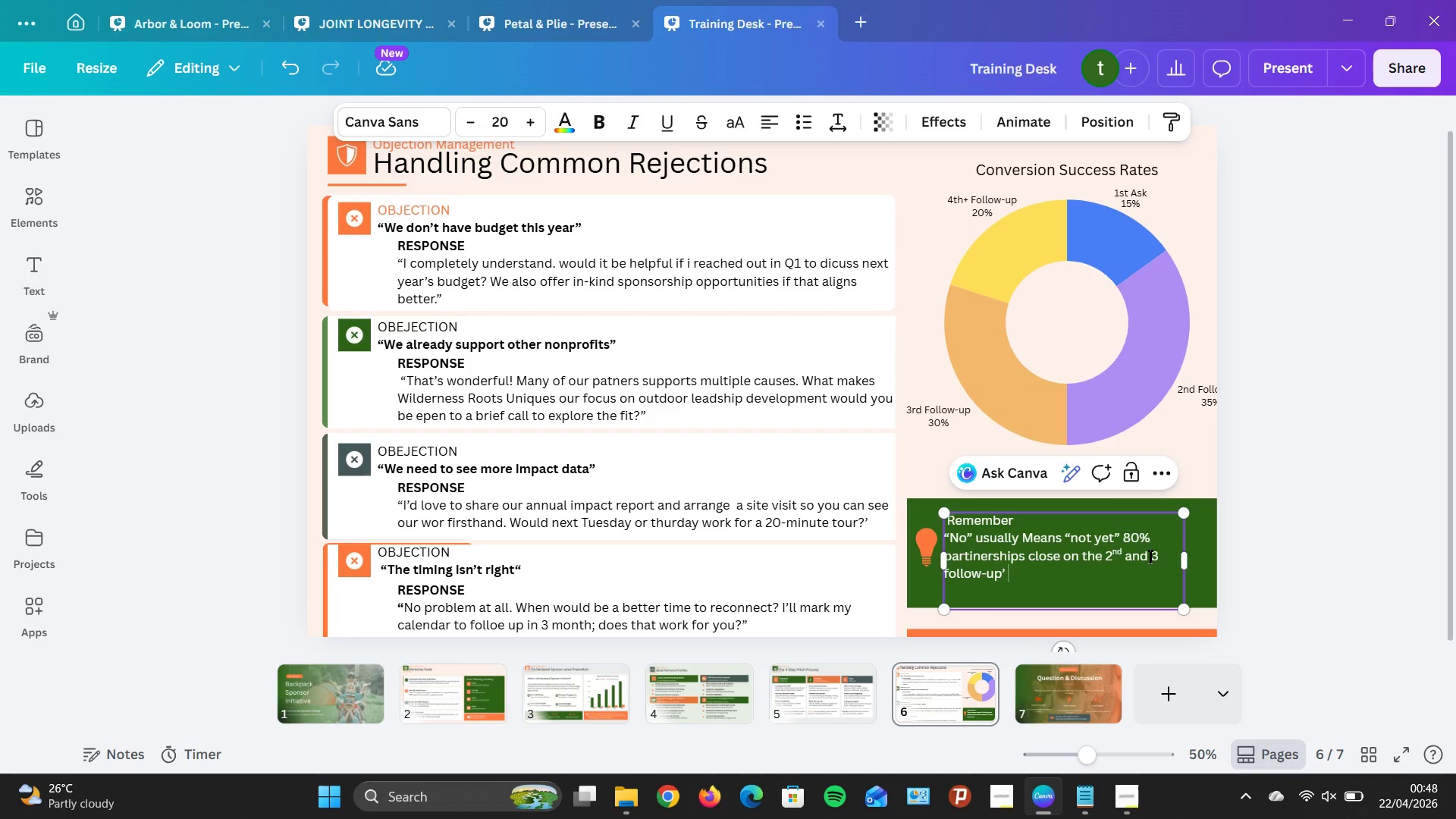 
key(ArrowUp)
 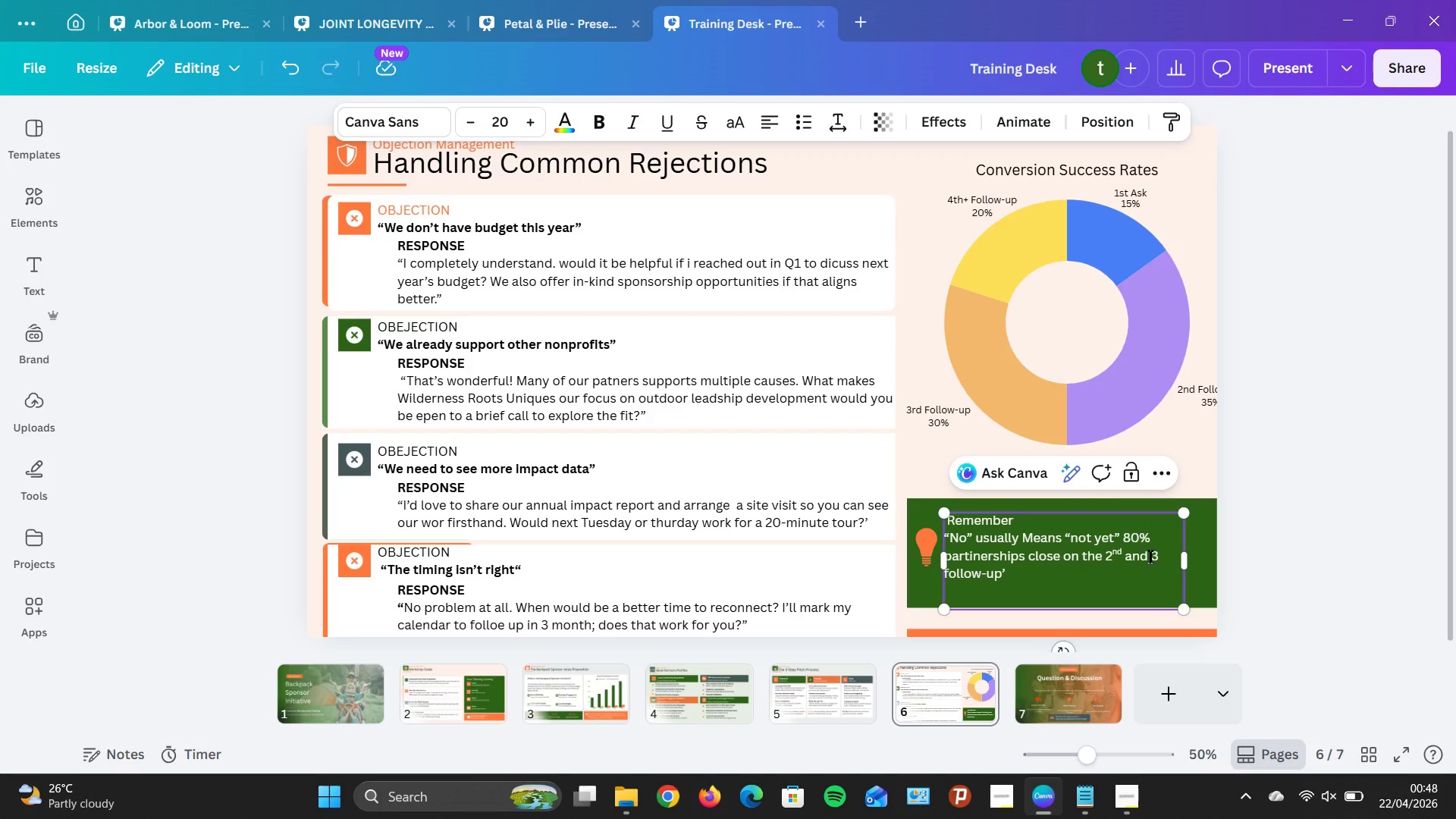 
hold_key(key=ArrowLeft, duration=0.73)
 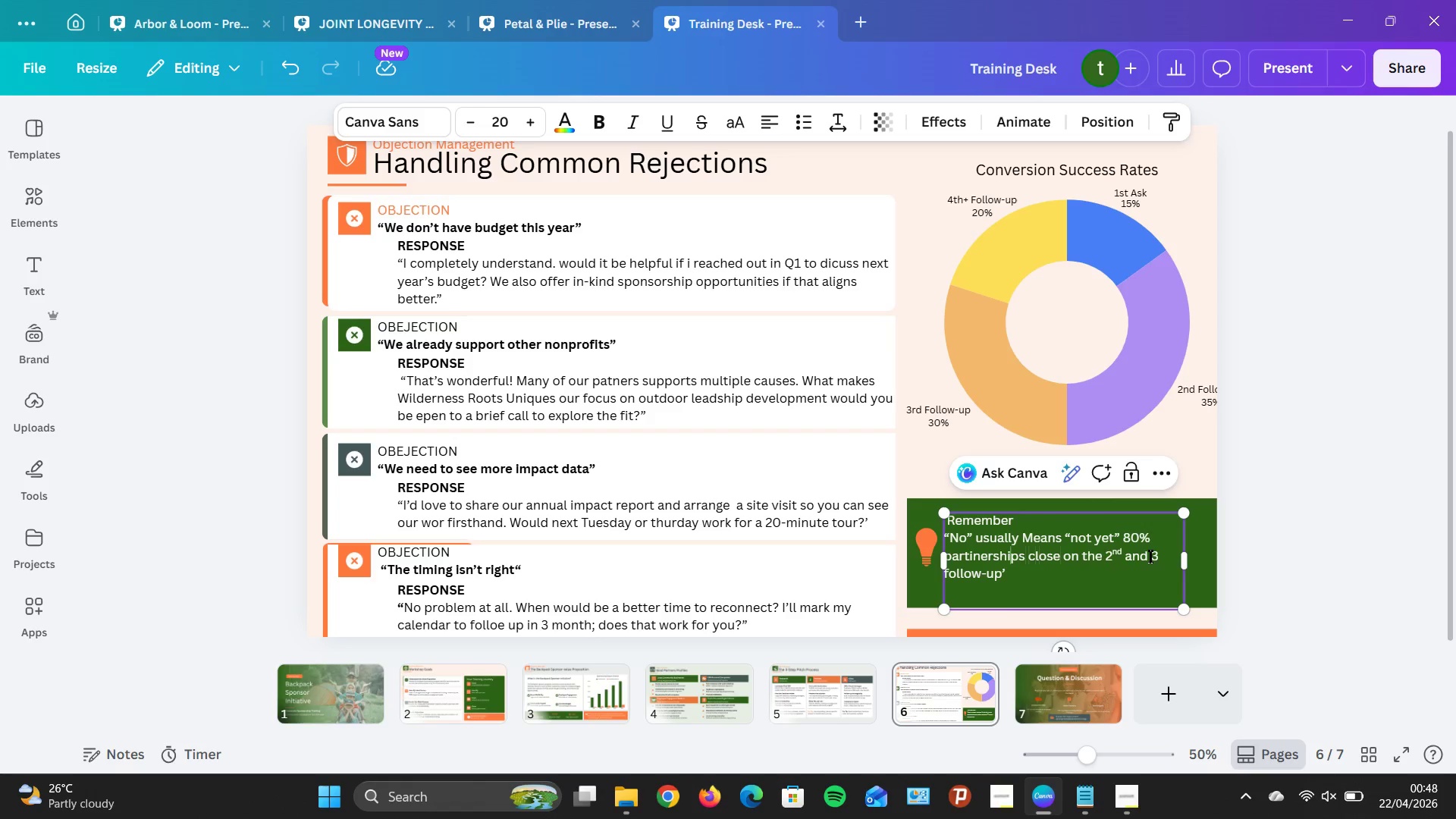 
key(ArrowLeft)
 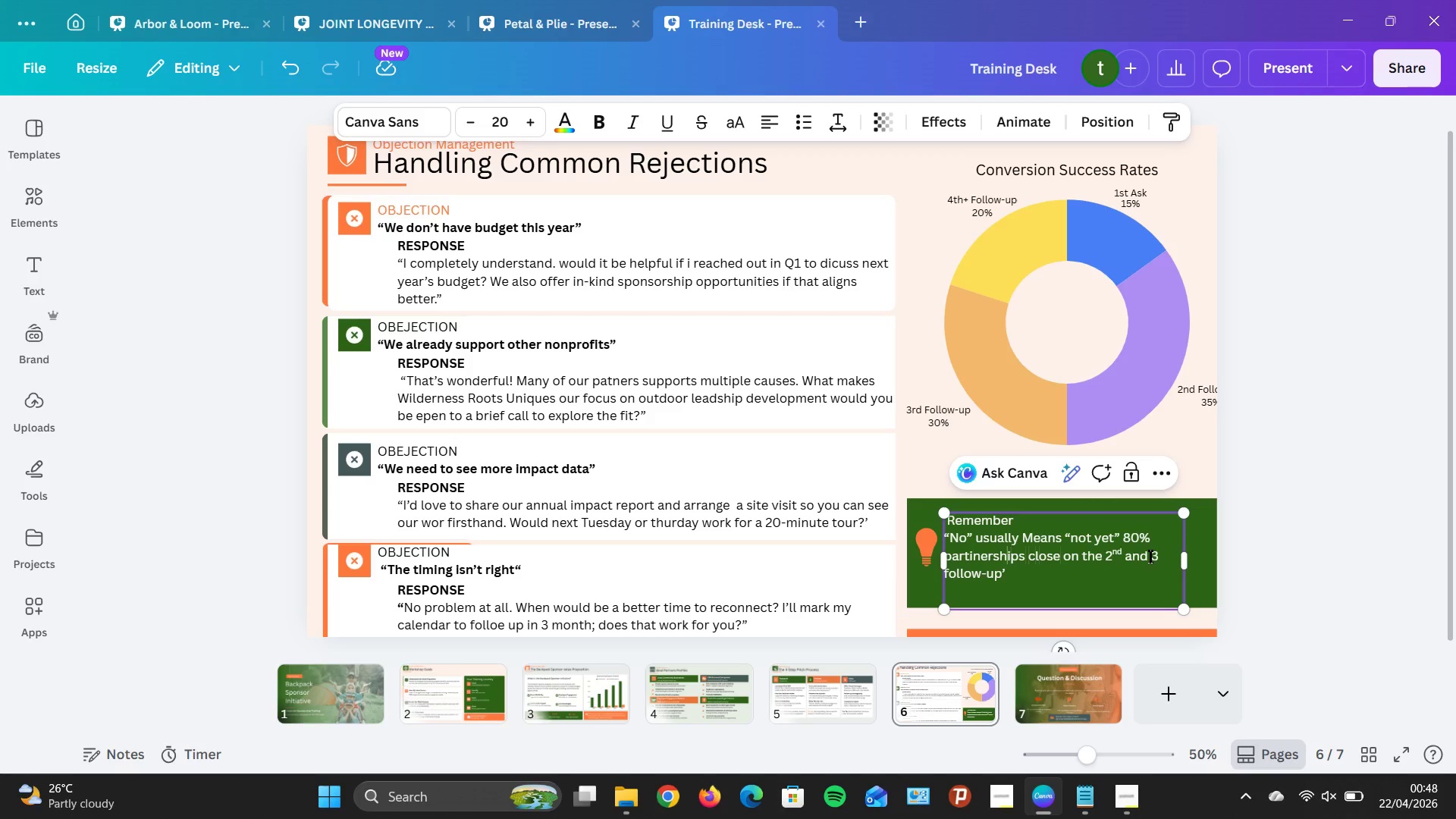 
key(ArrowLeft)
 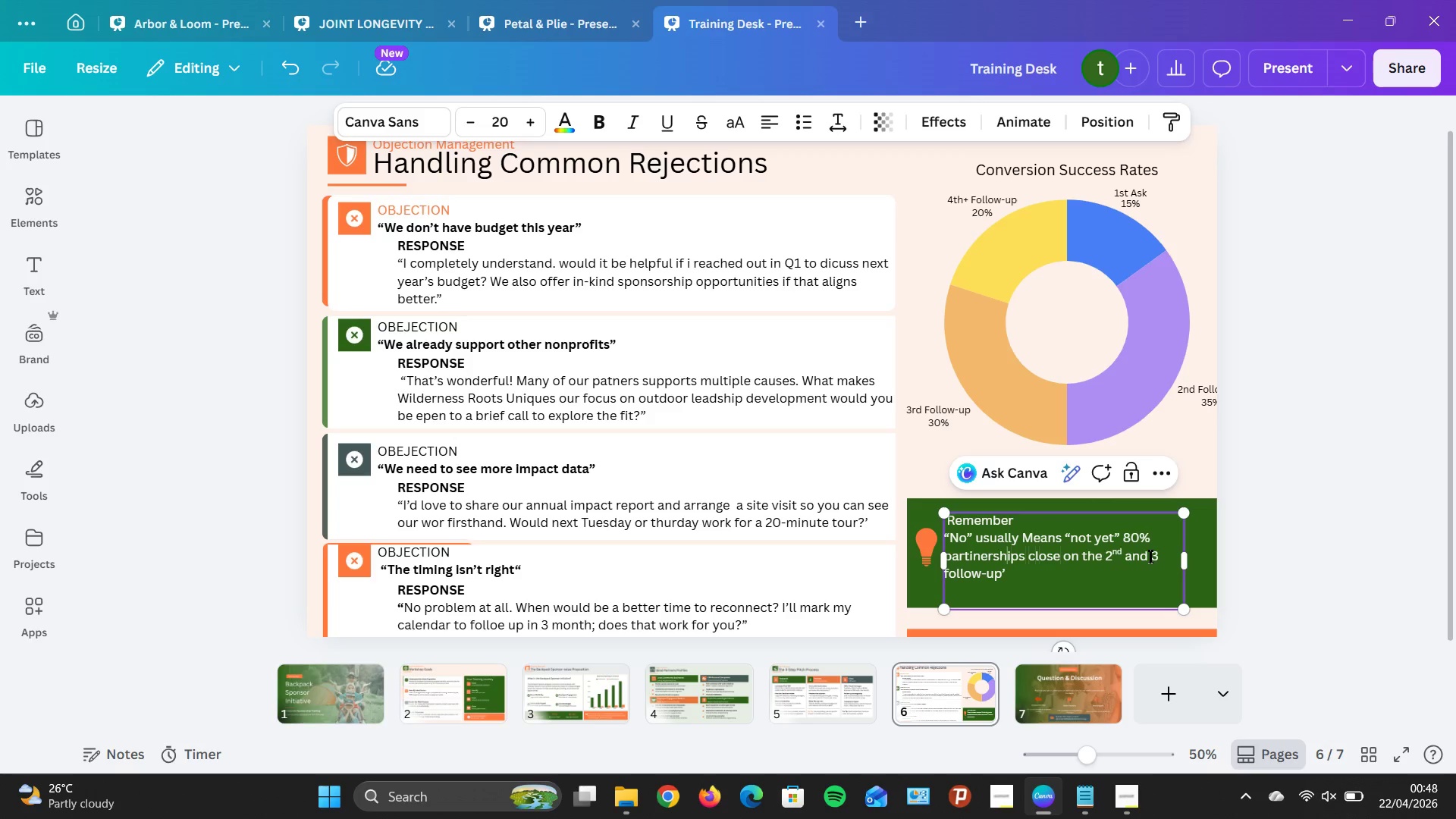 
key(ArrowLeft)
 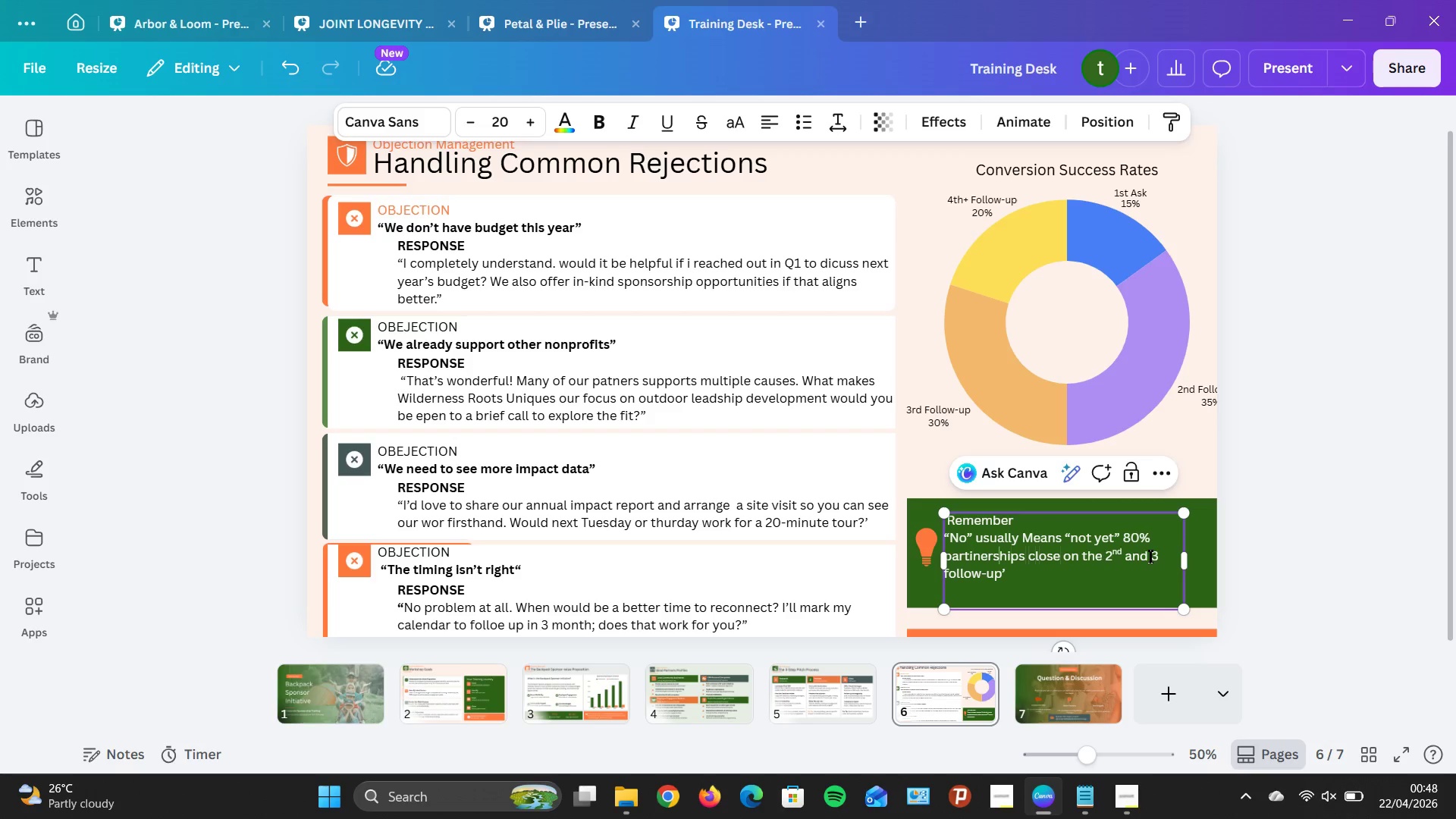 
key(ArrowLeft)
 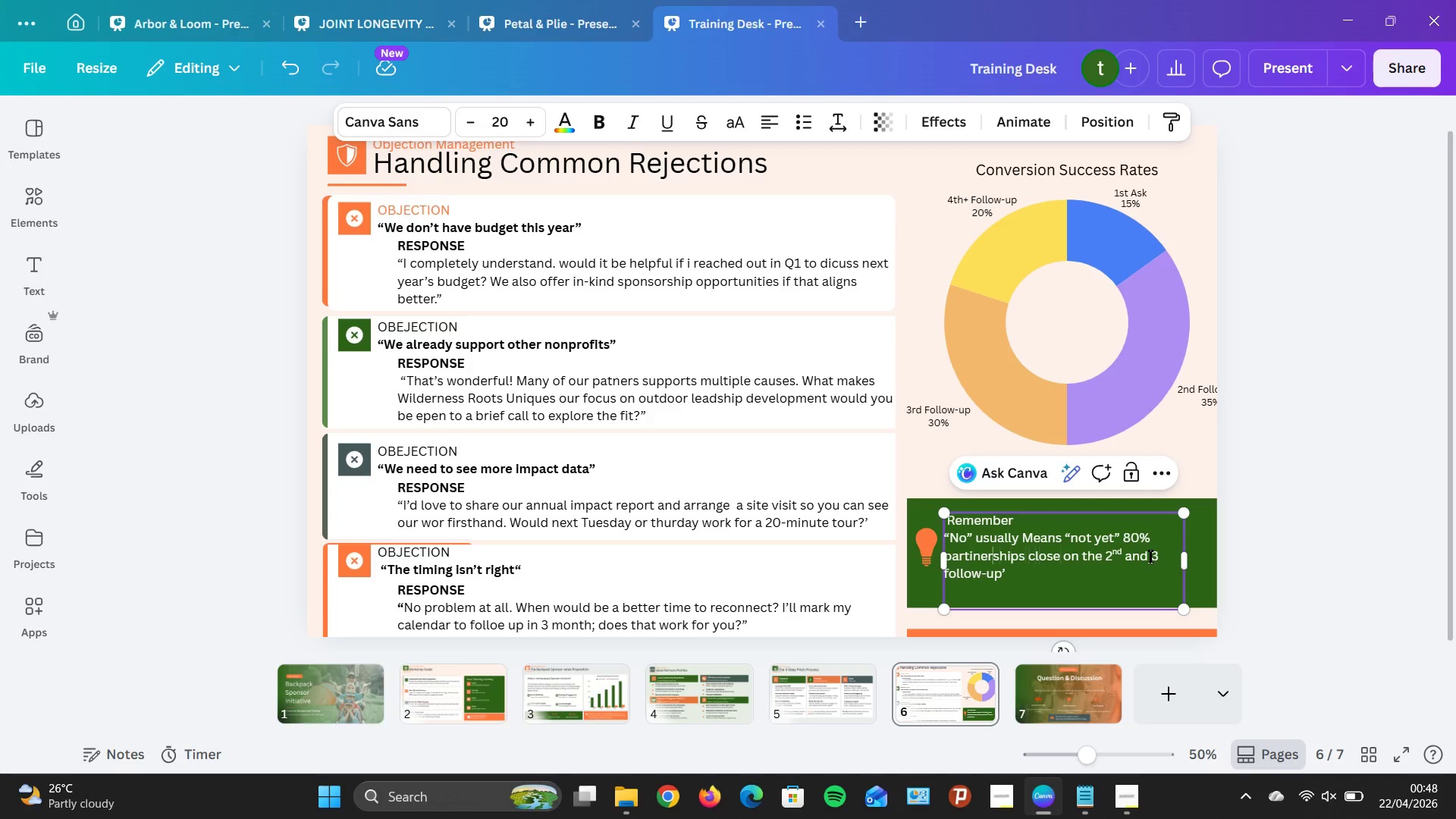 
key(ArrowLeft)
 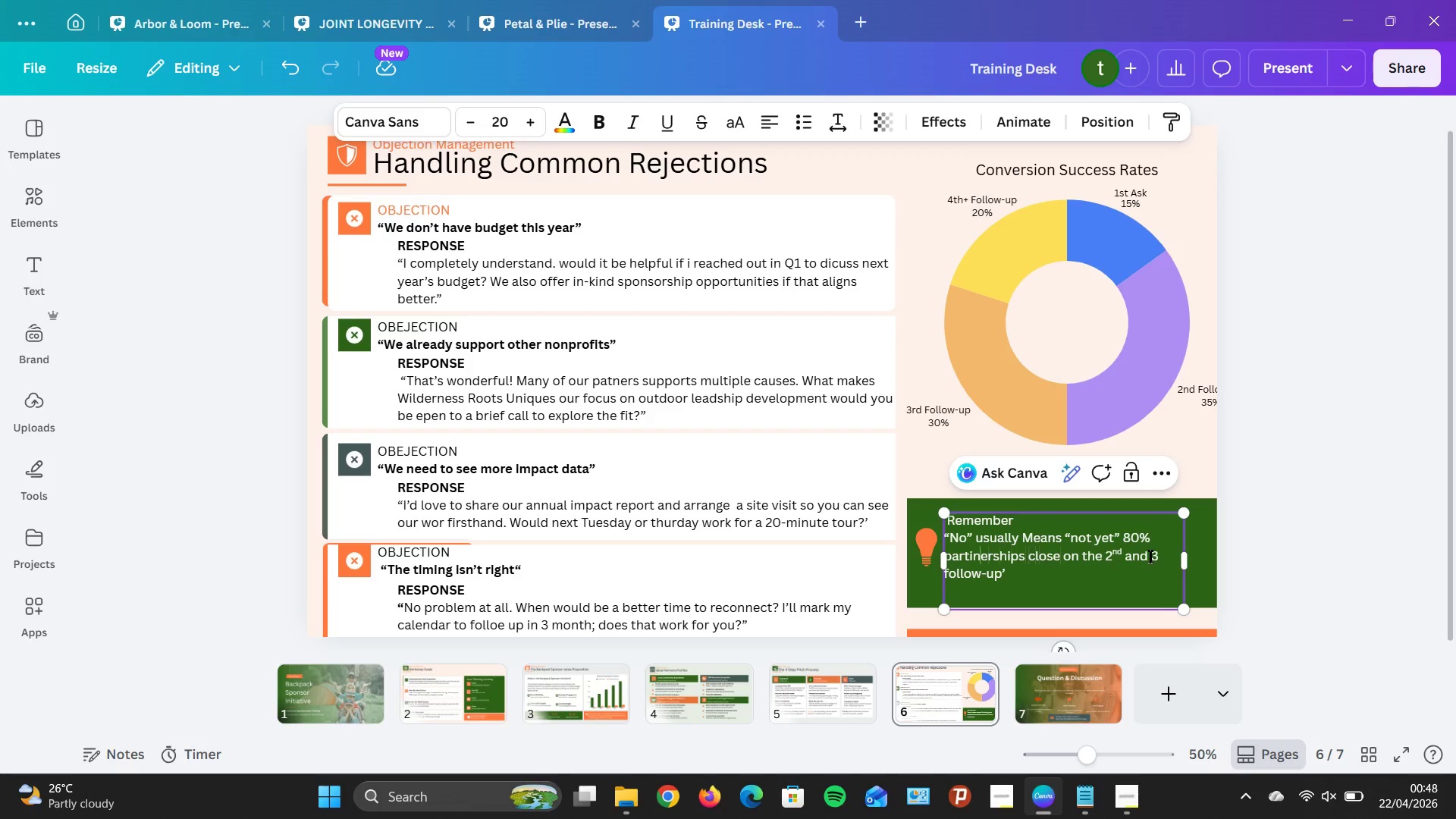 
key(ArrowLeft)
 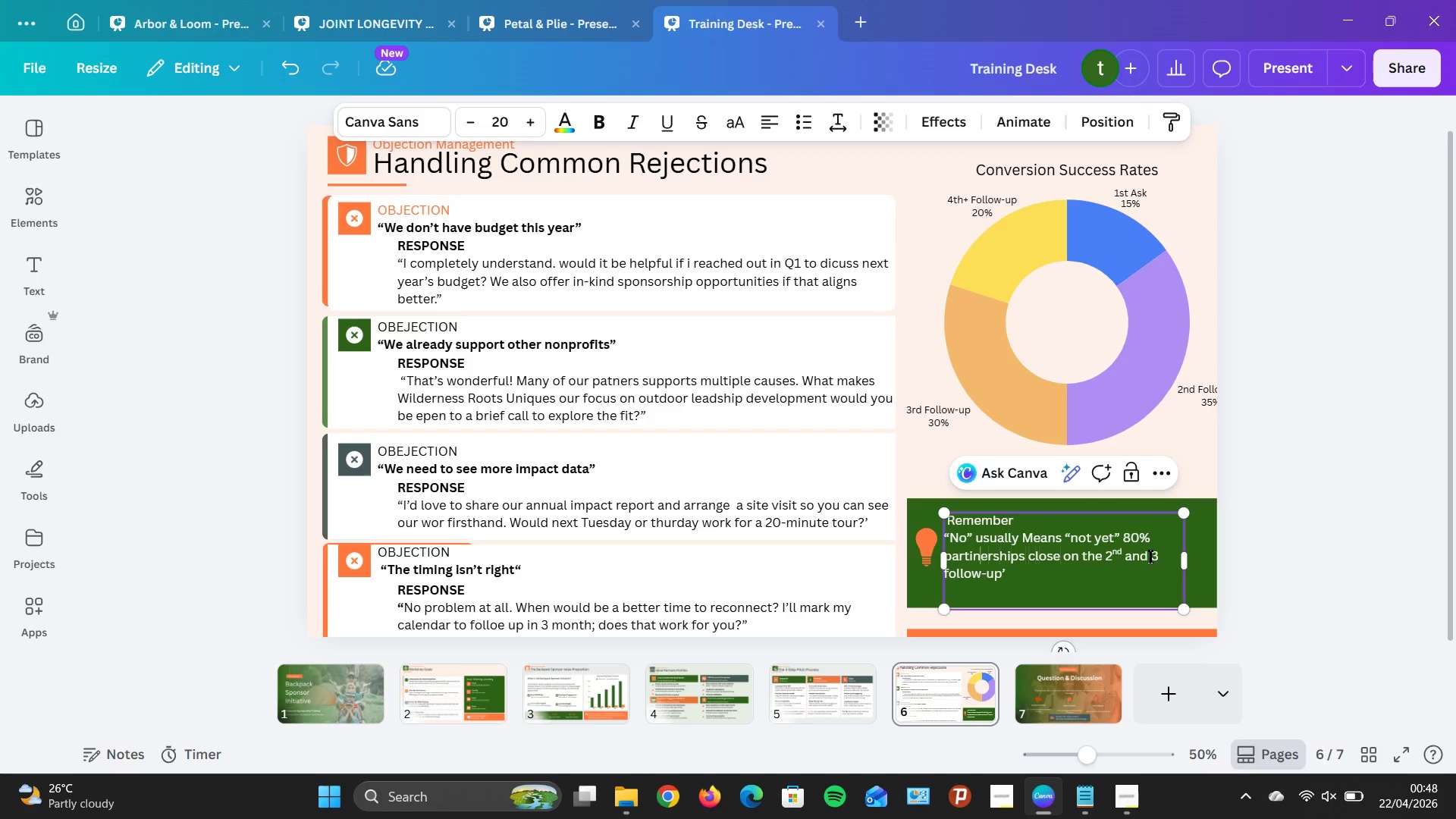 
key(ArrowLeft)
 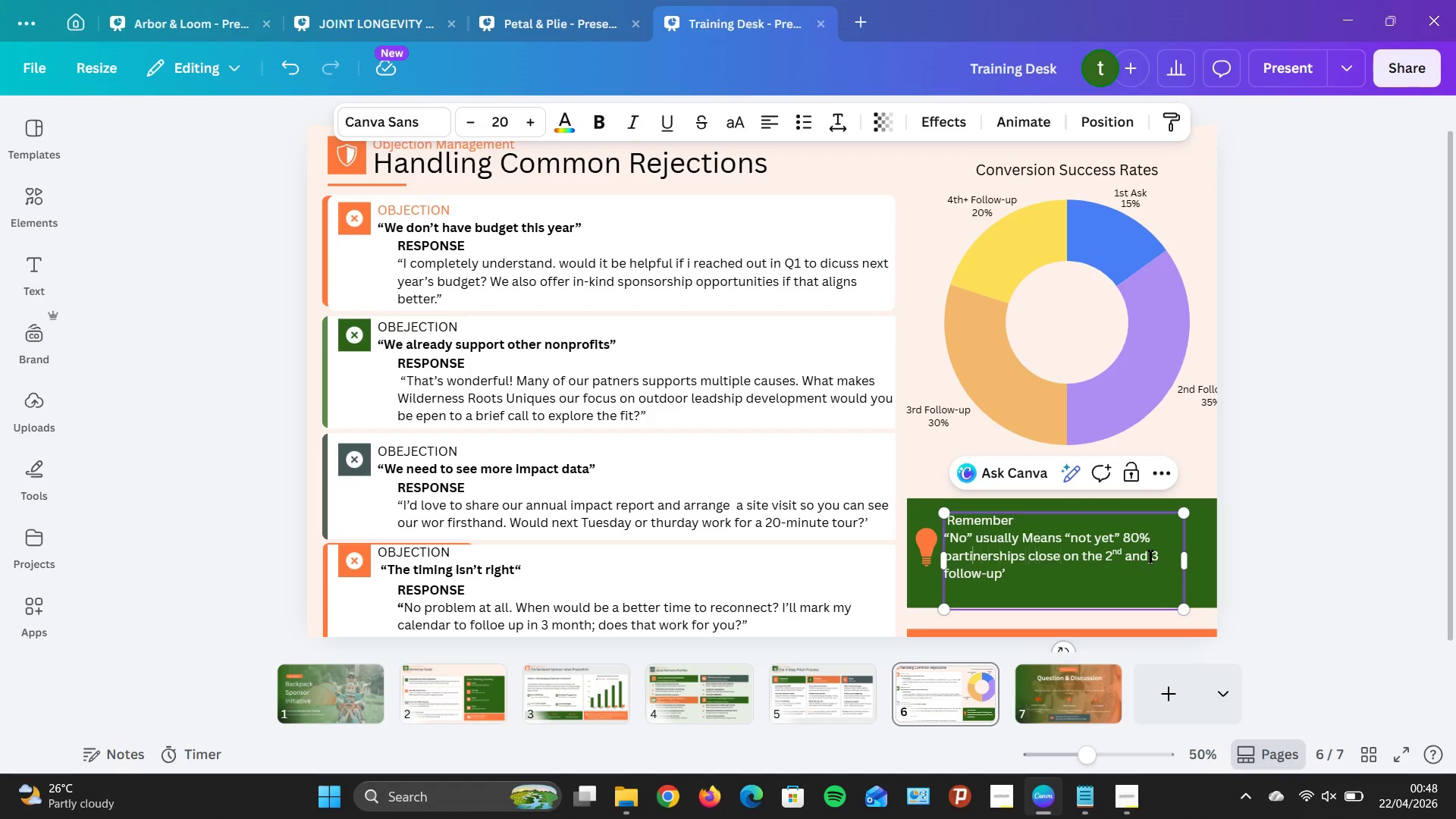 
key(Backspace)
 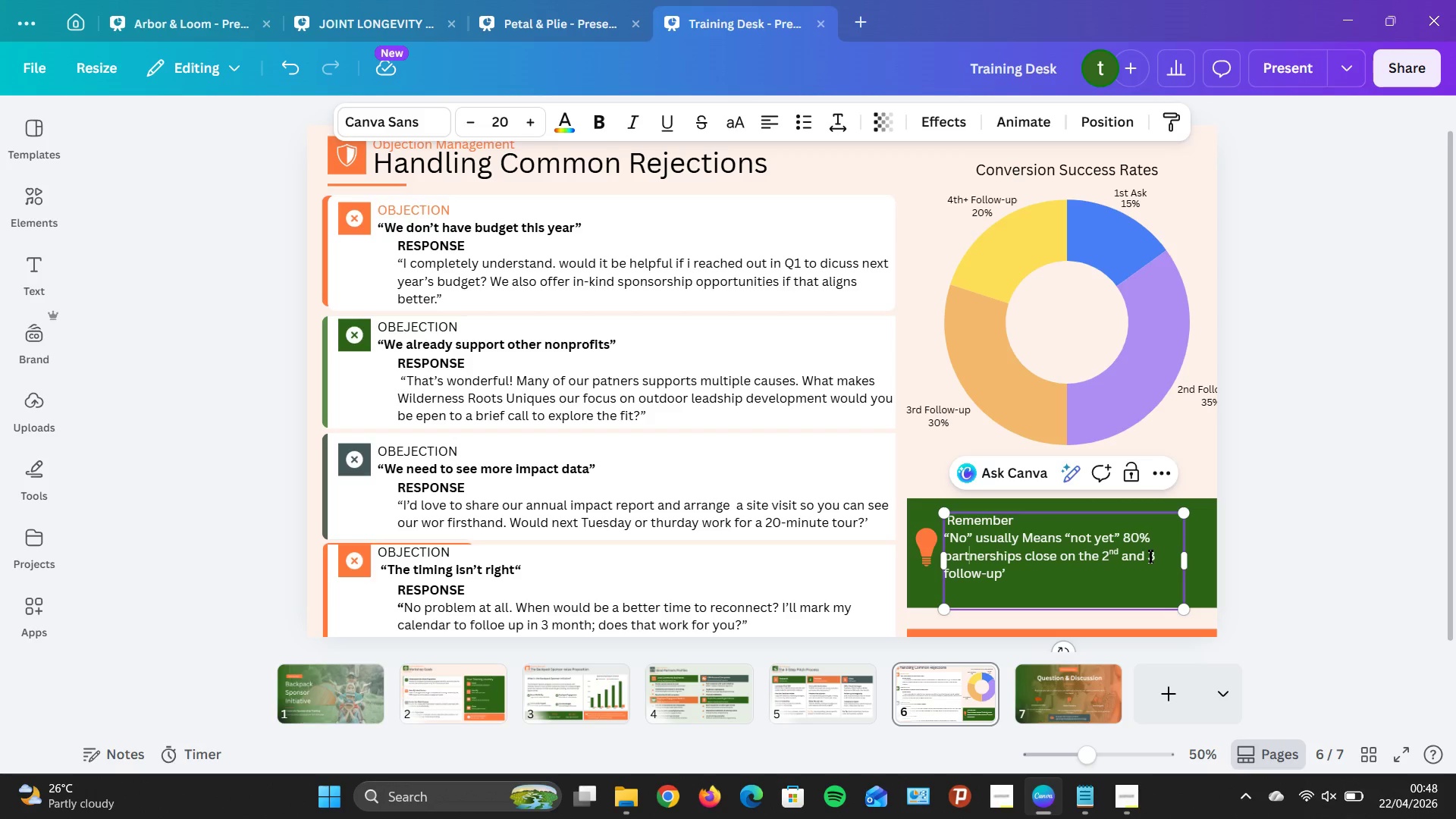 
key(E)
 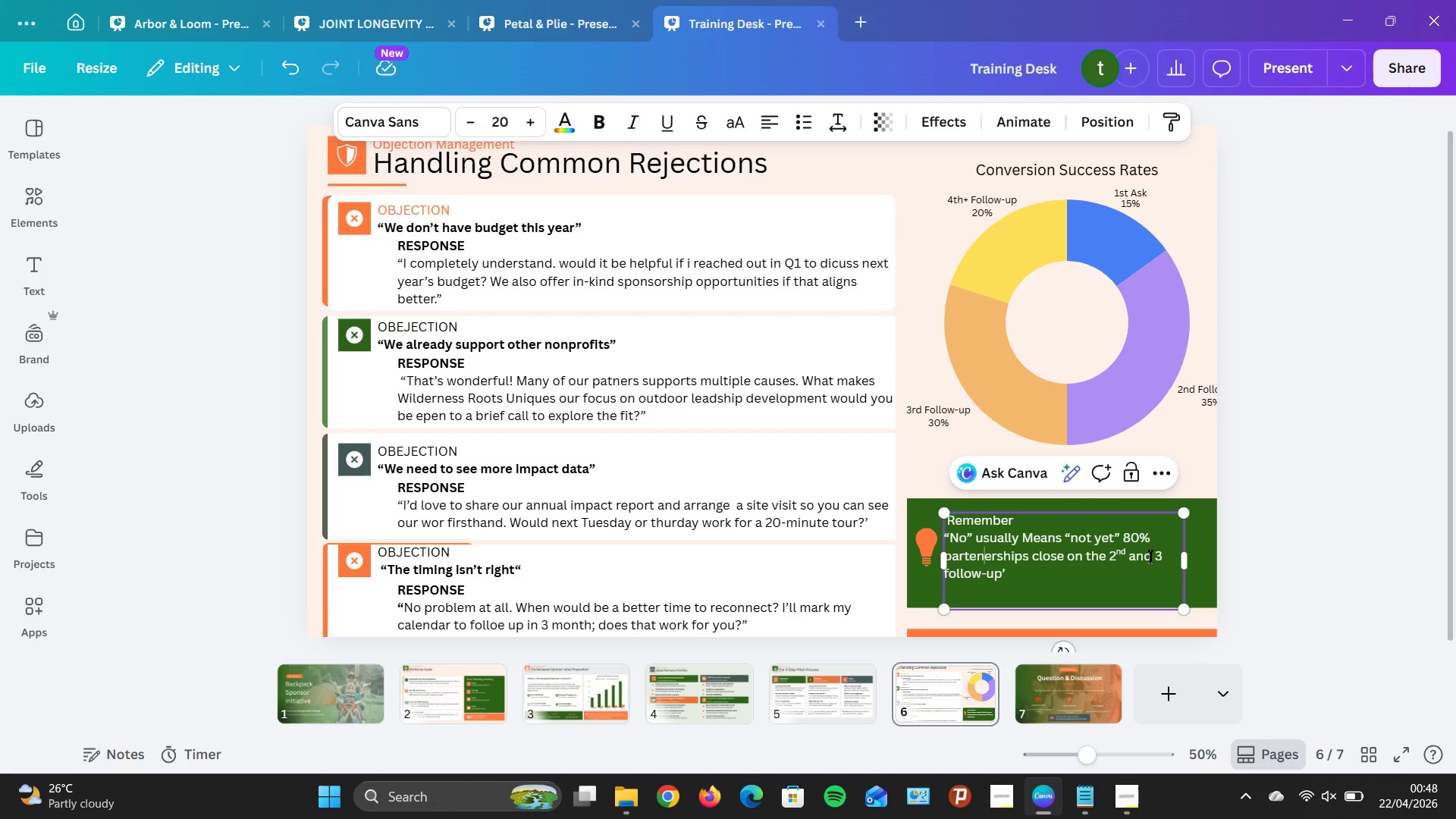 
hold_key(key=ArrowRight, duration=0.31)
 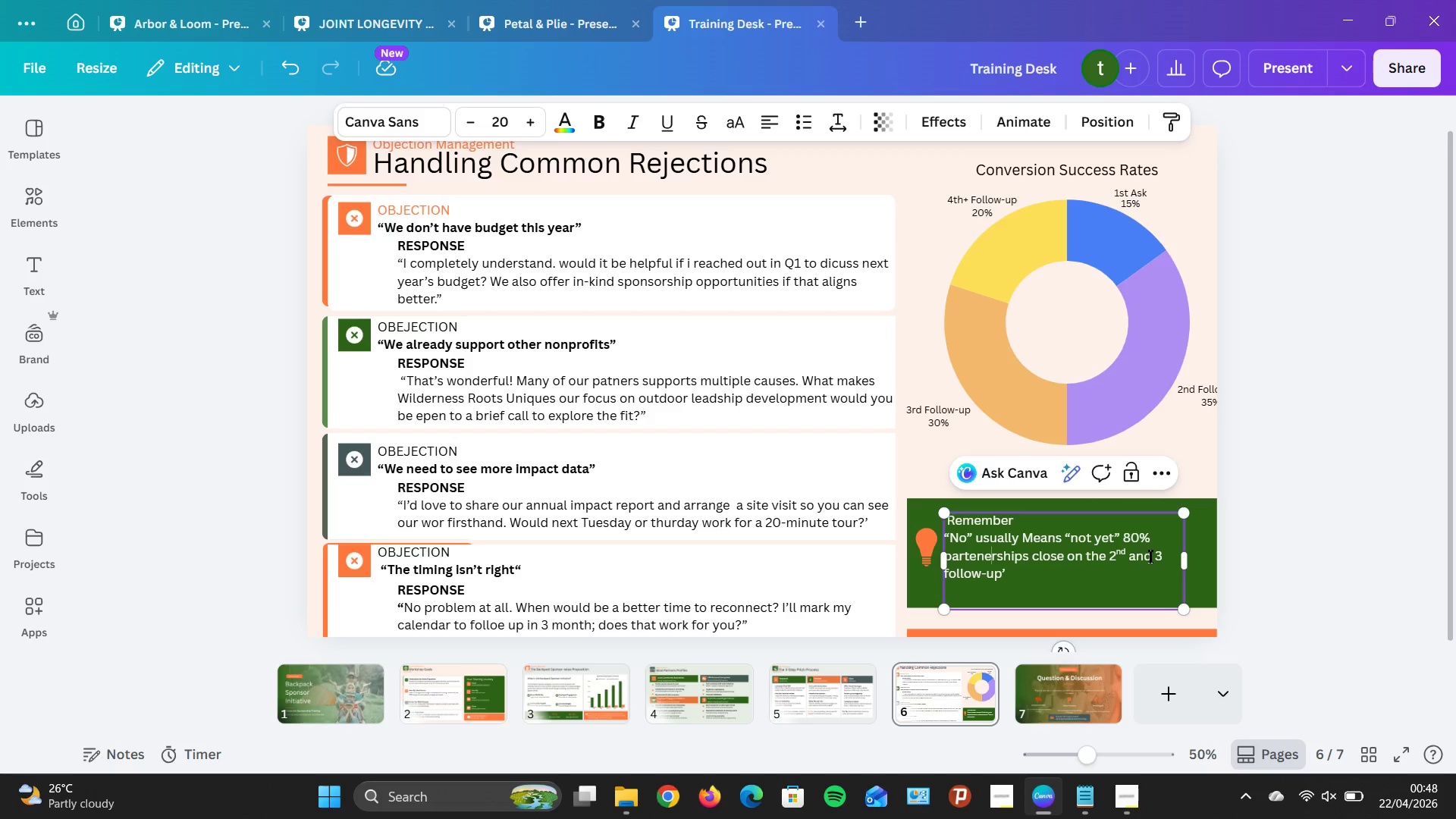 
key(ArrowRight)
 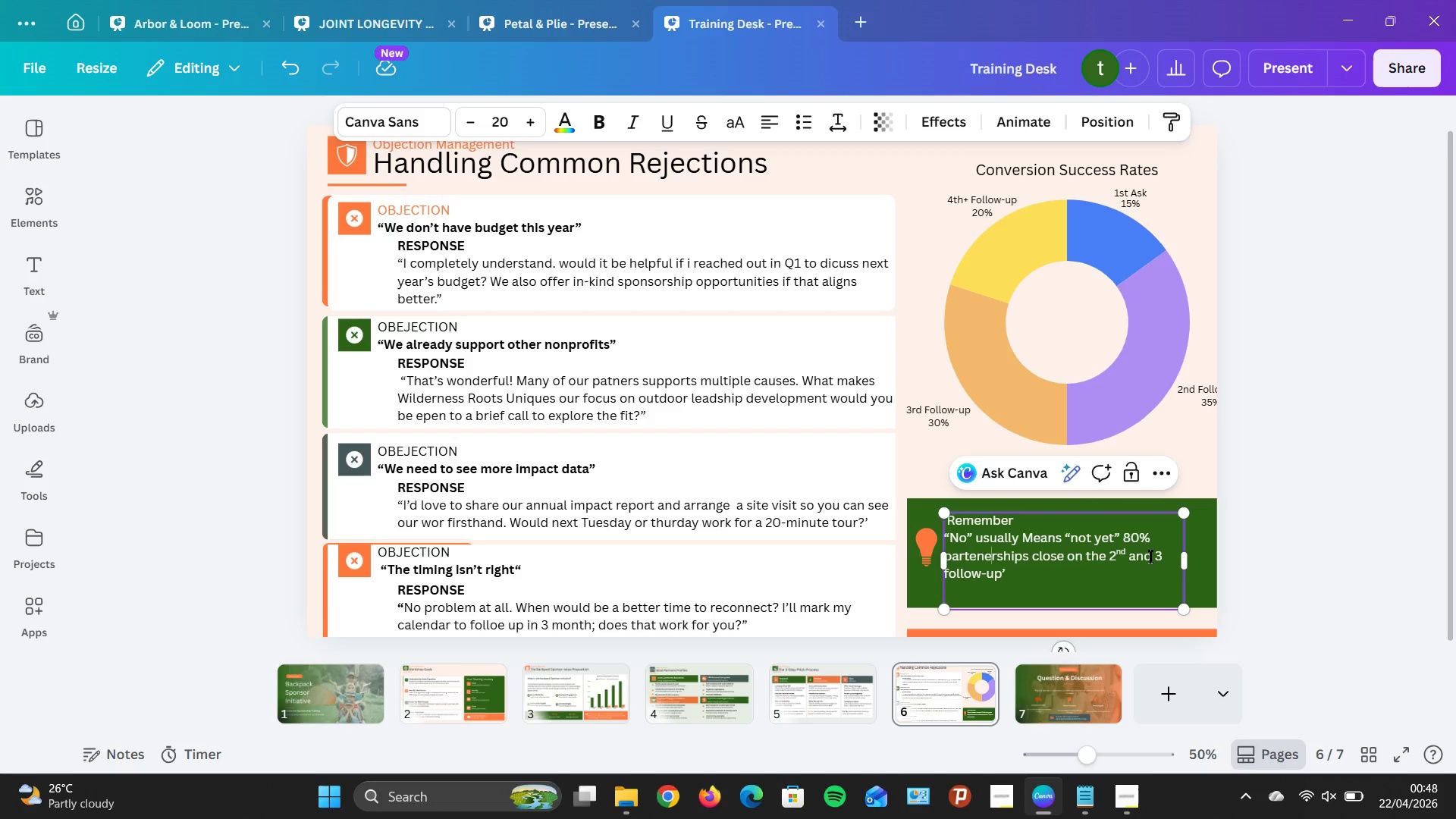 
key(ArrowRight)
 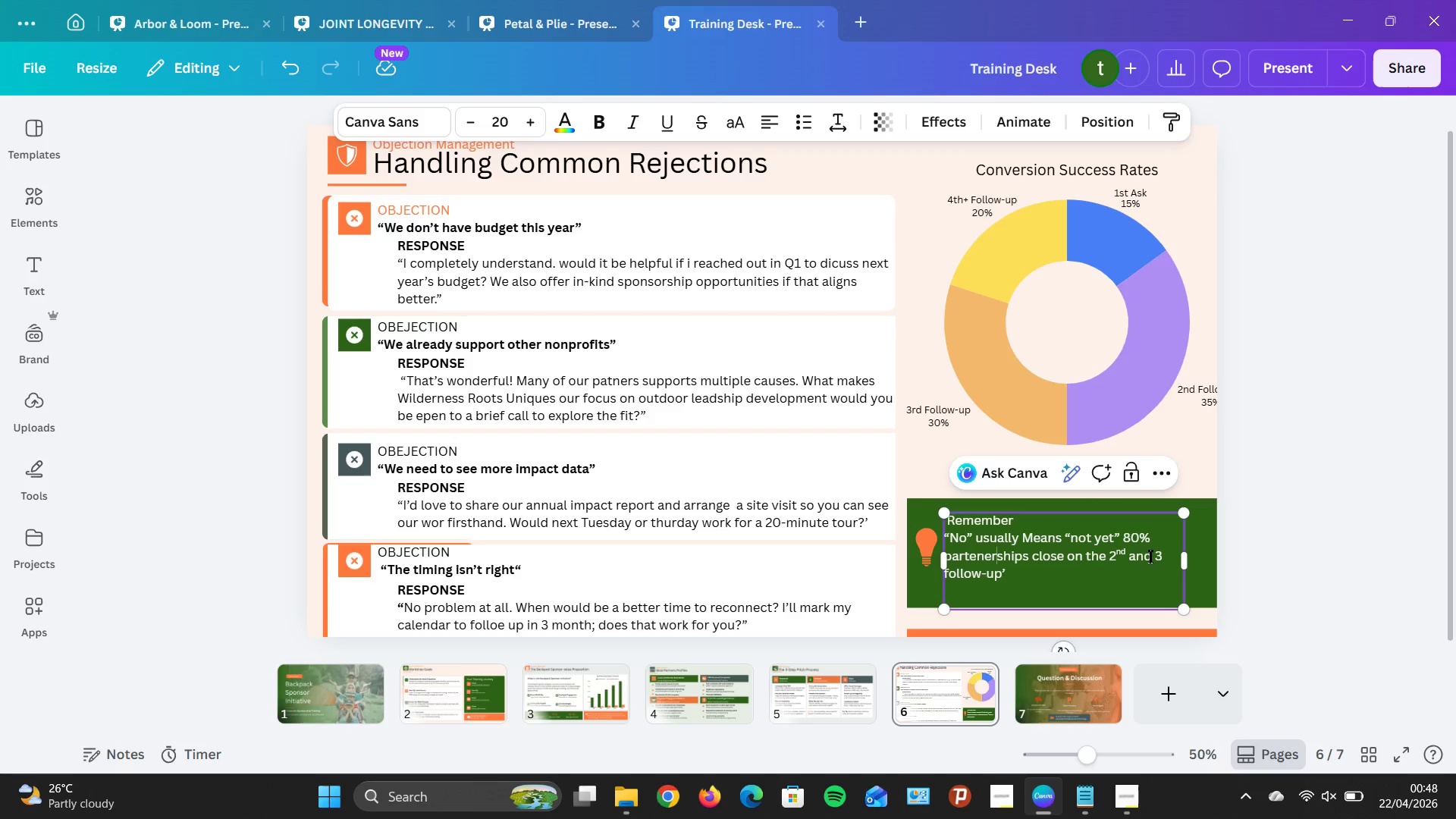 
key(ArrowRight)
 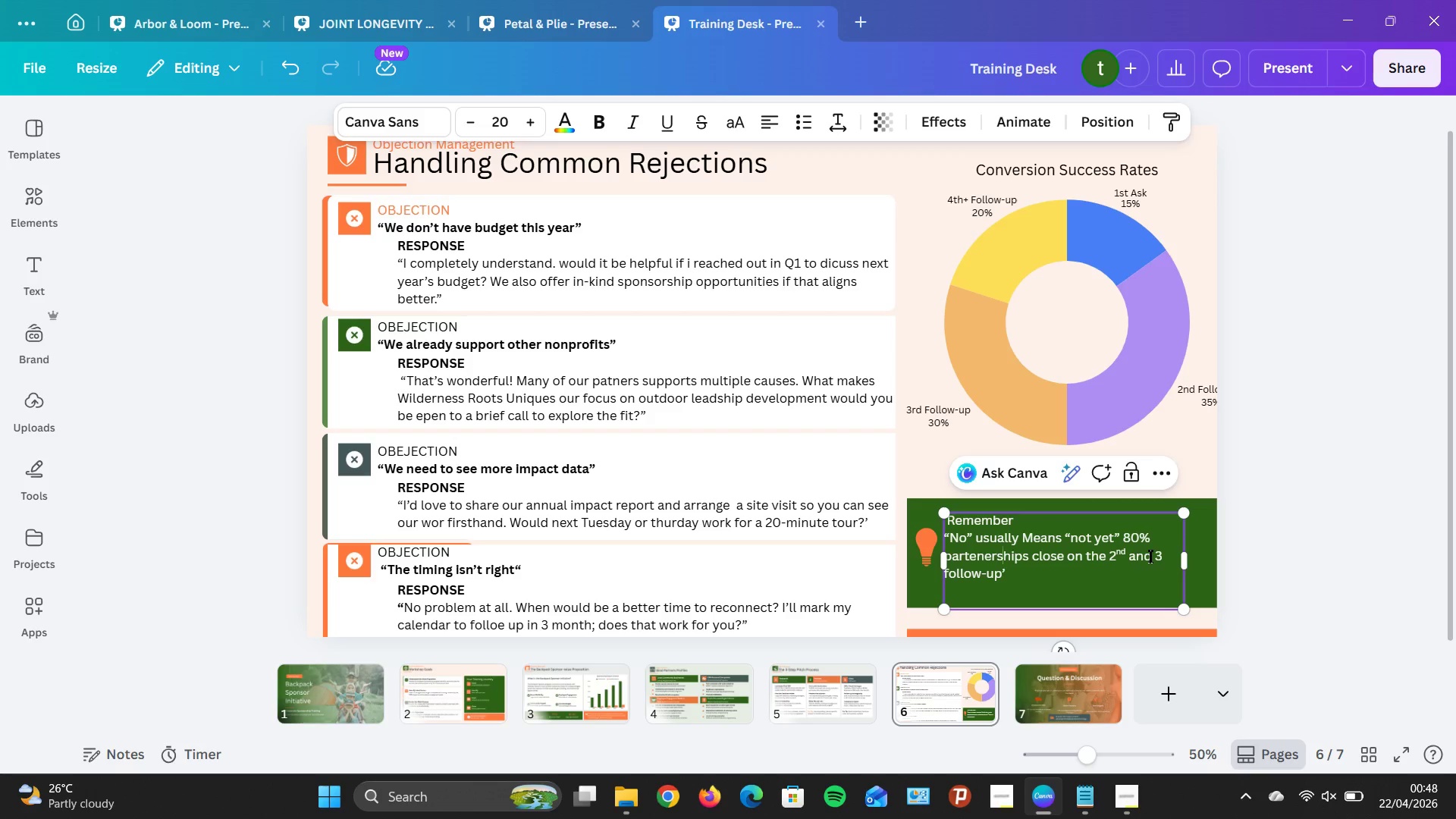 
key(ArrowRight)
 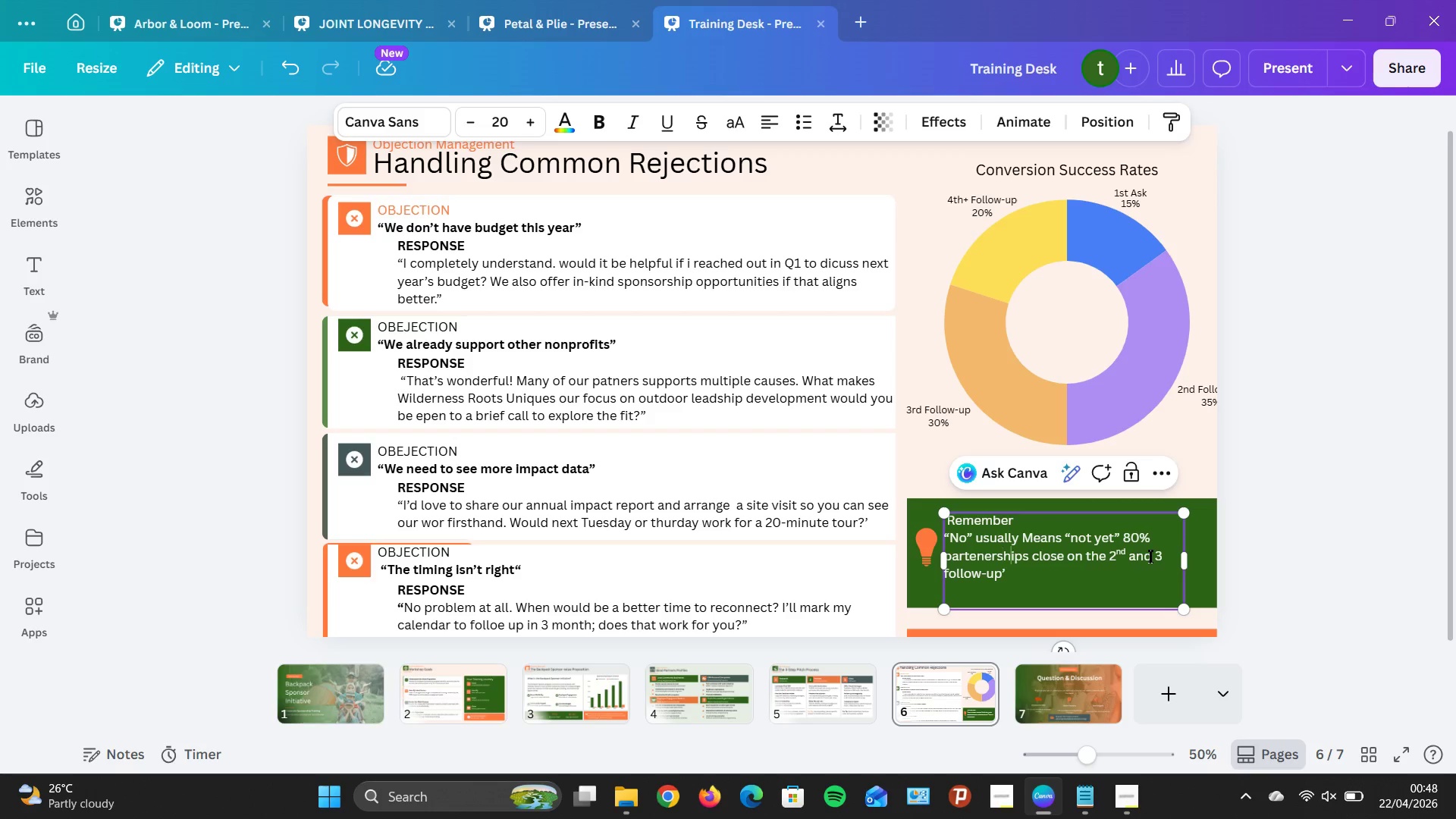 
key(ArrowRight)
 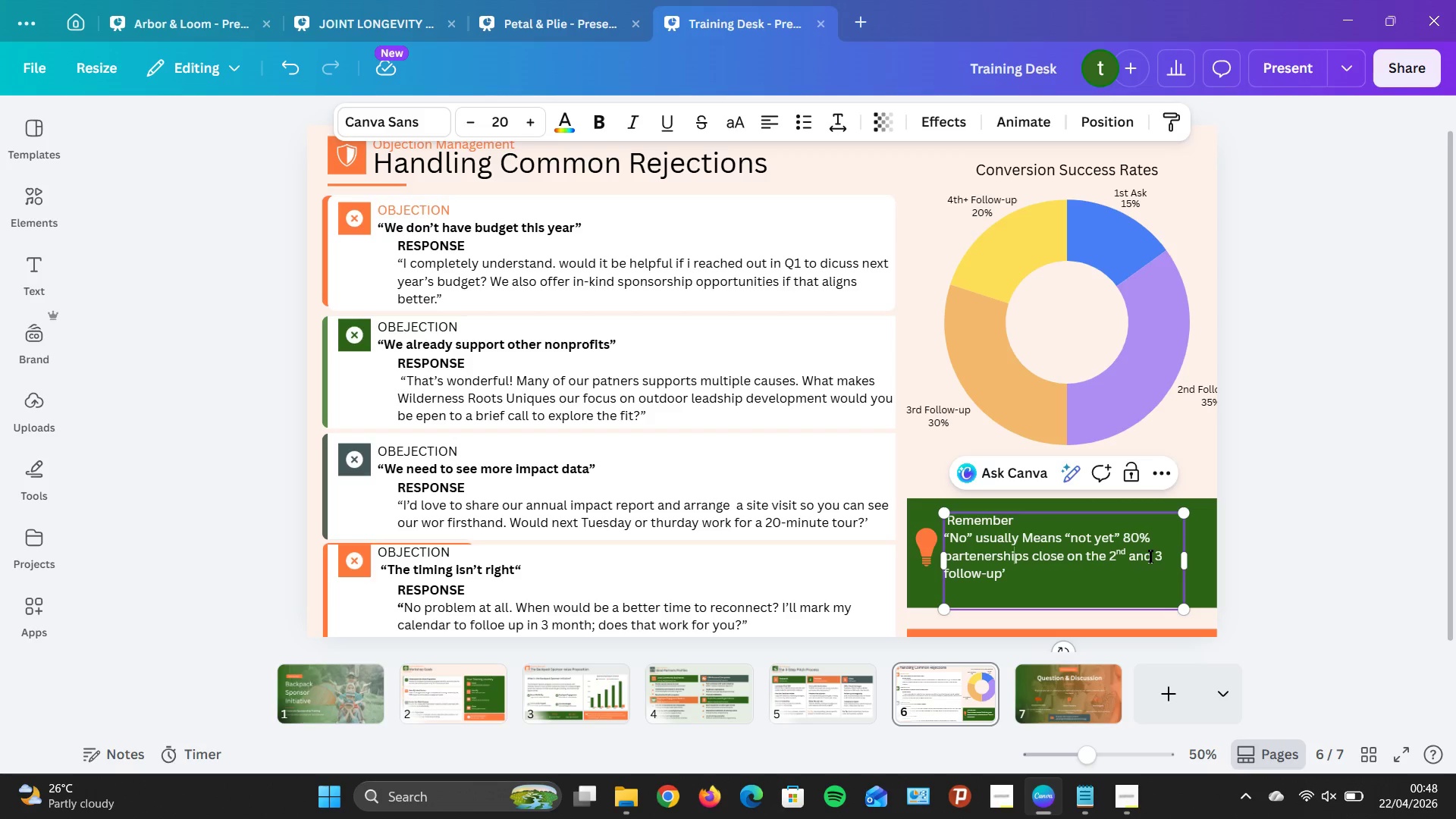 
key(ArrowRight)
 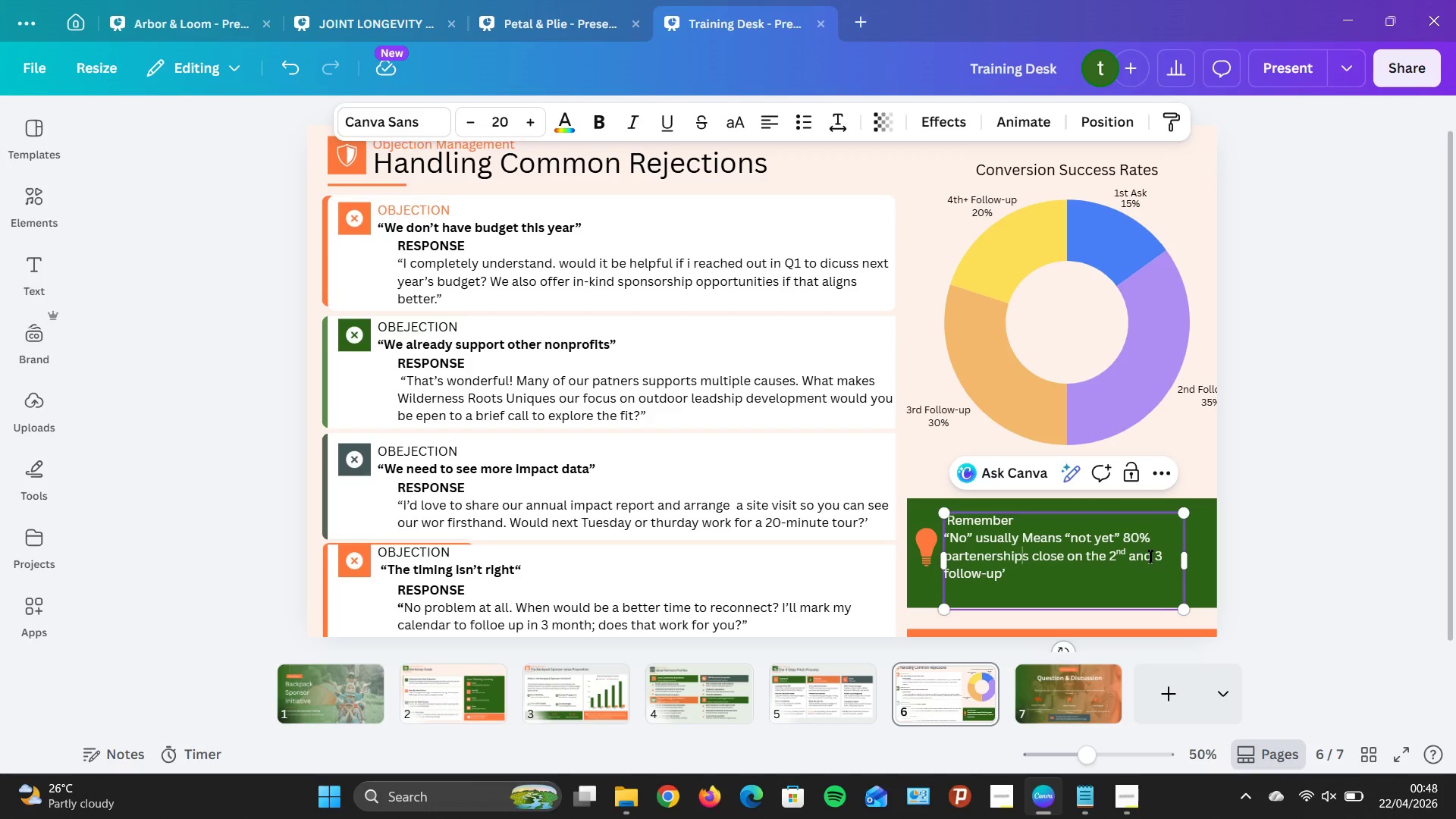 
key(ArrowRight)
 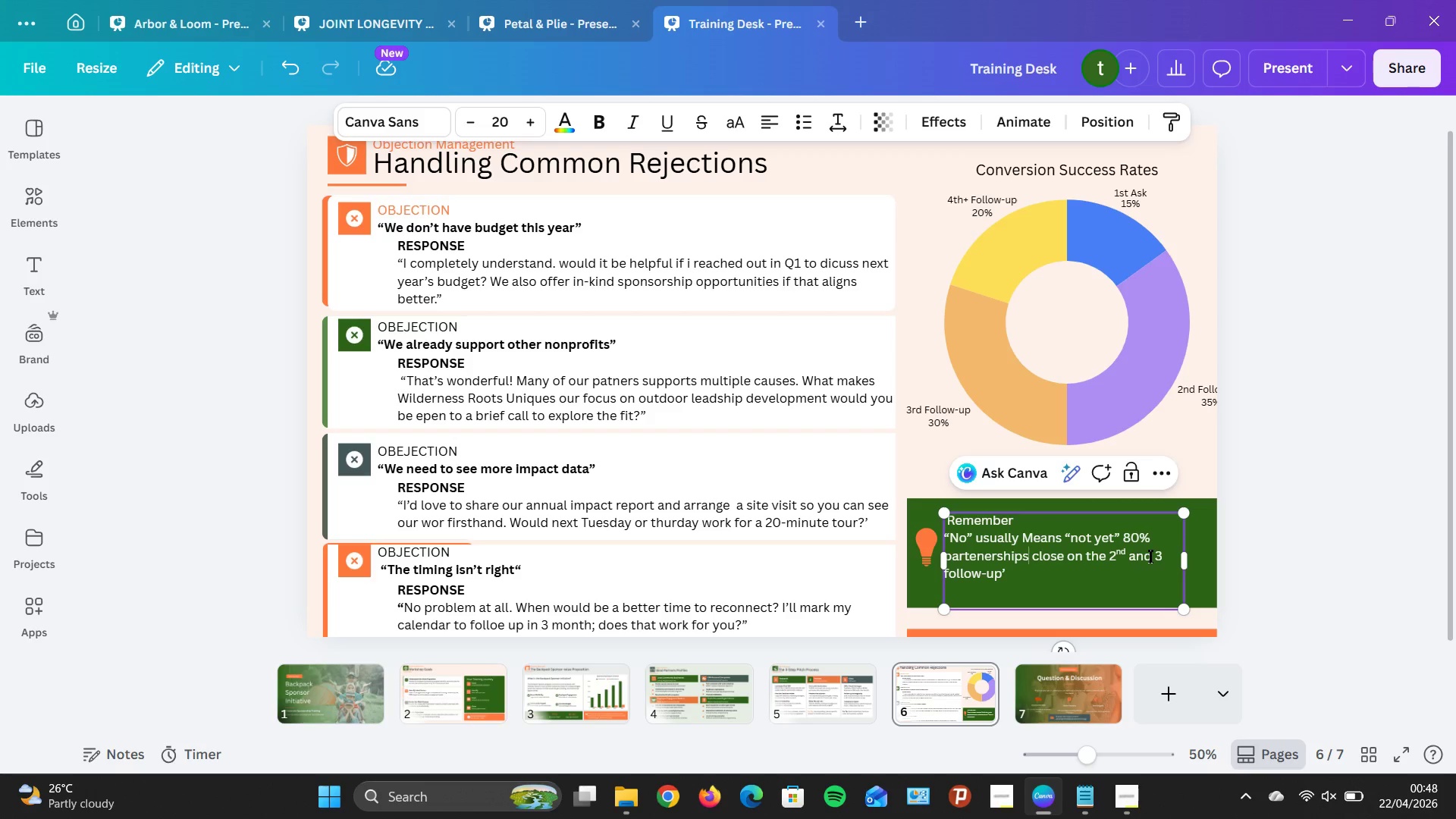 
key(ArrowRight)
 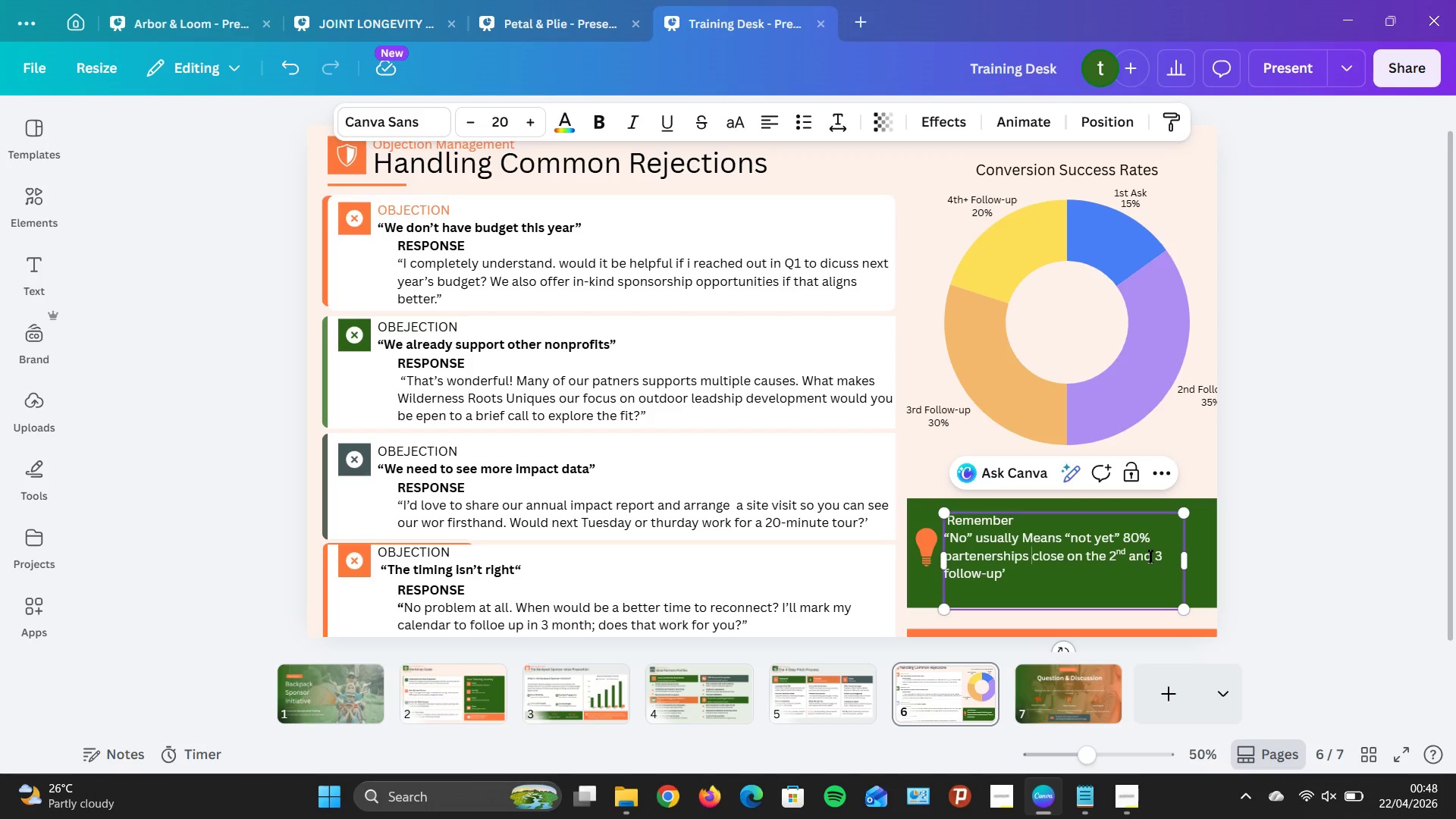 
key(ArrowRight)
 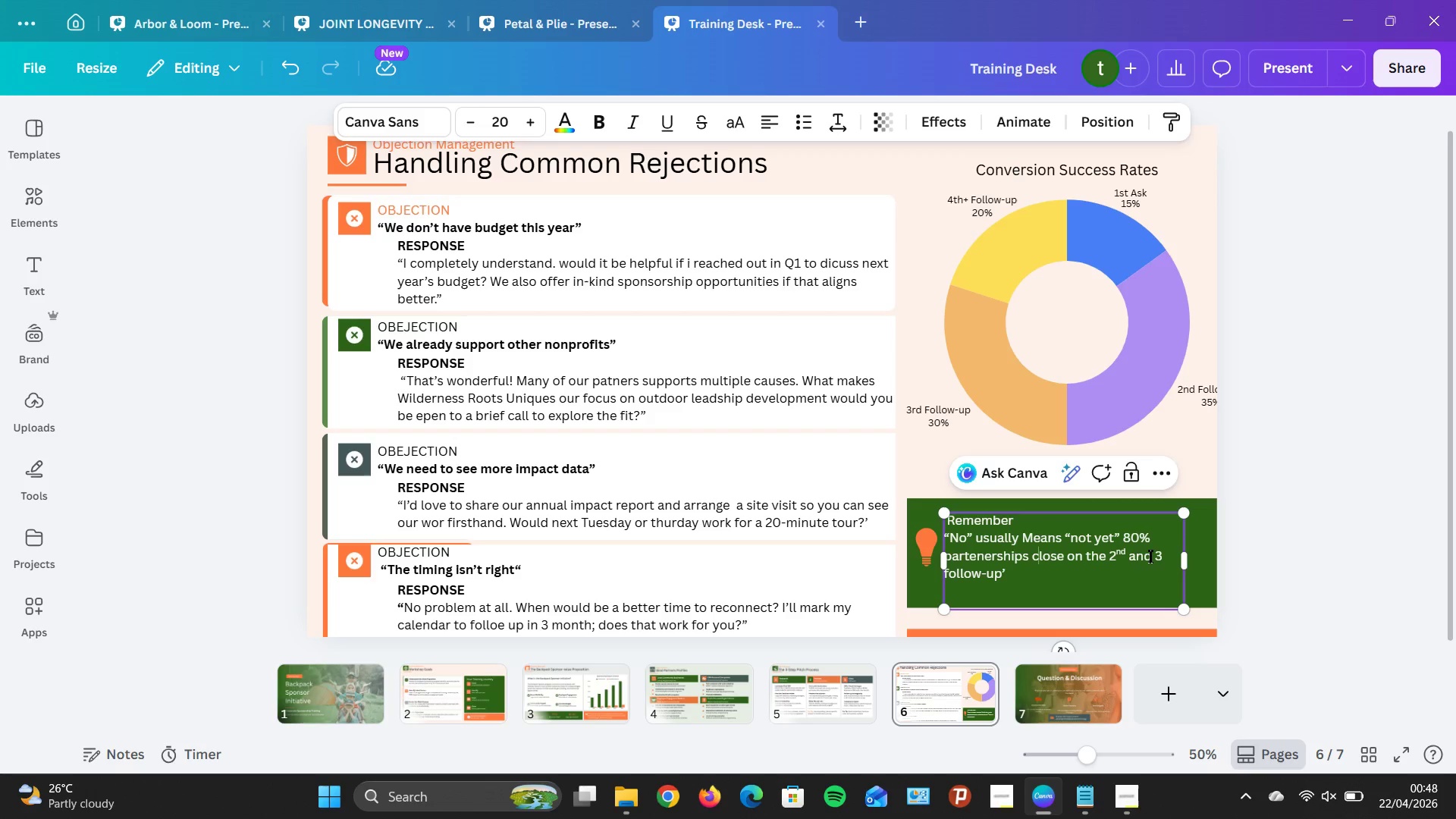 
key(ArrowRight)
 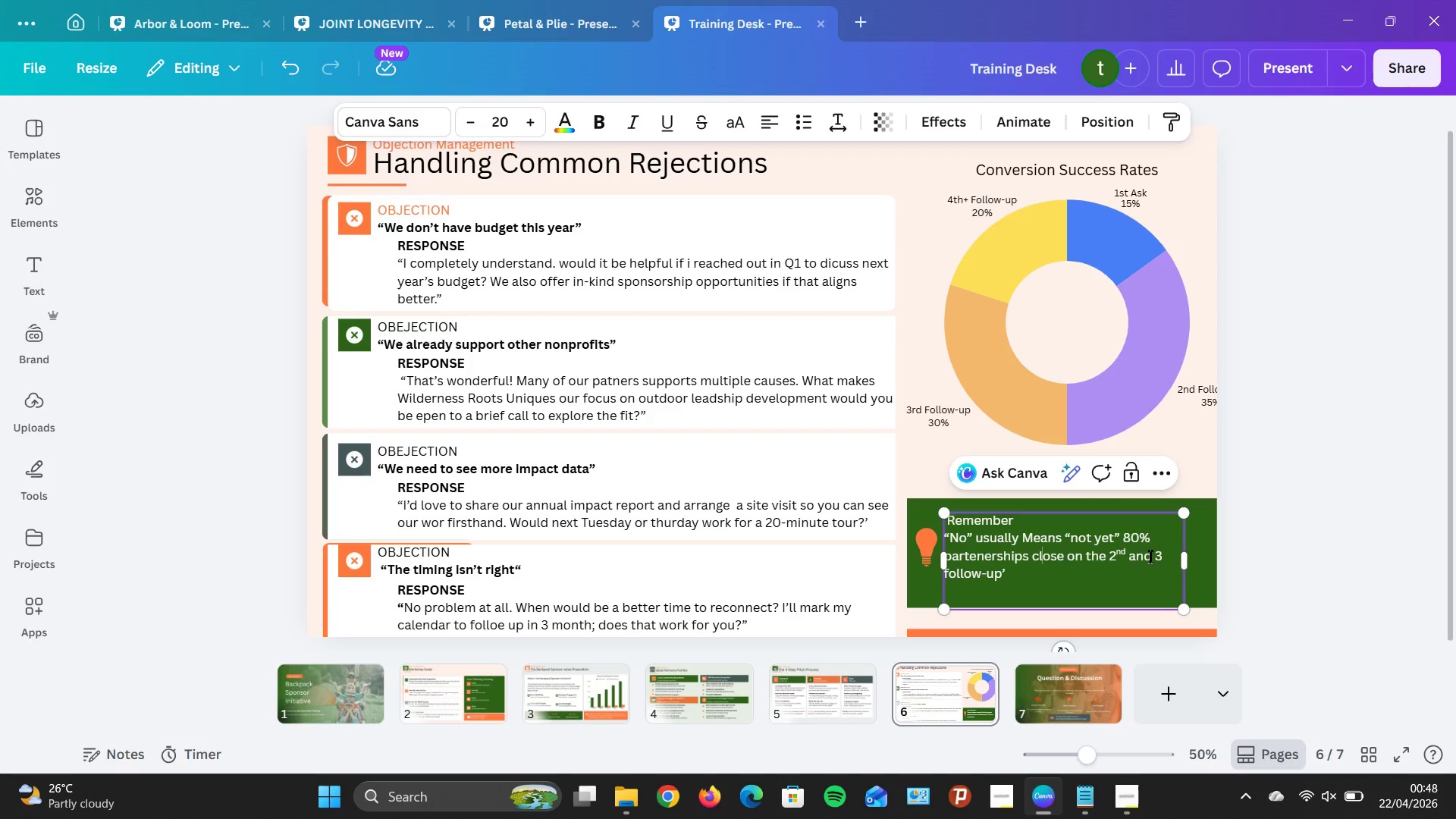 
key(ArrowRight)
 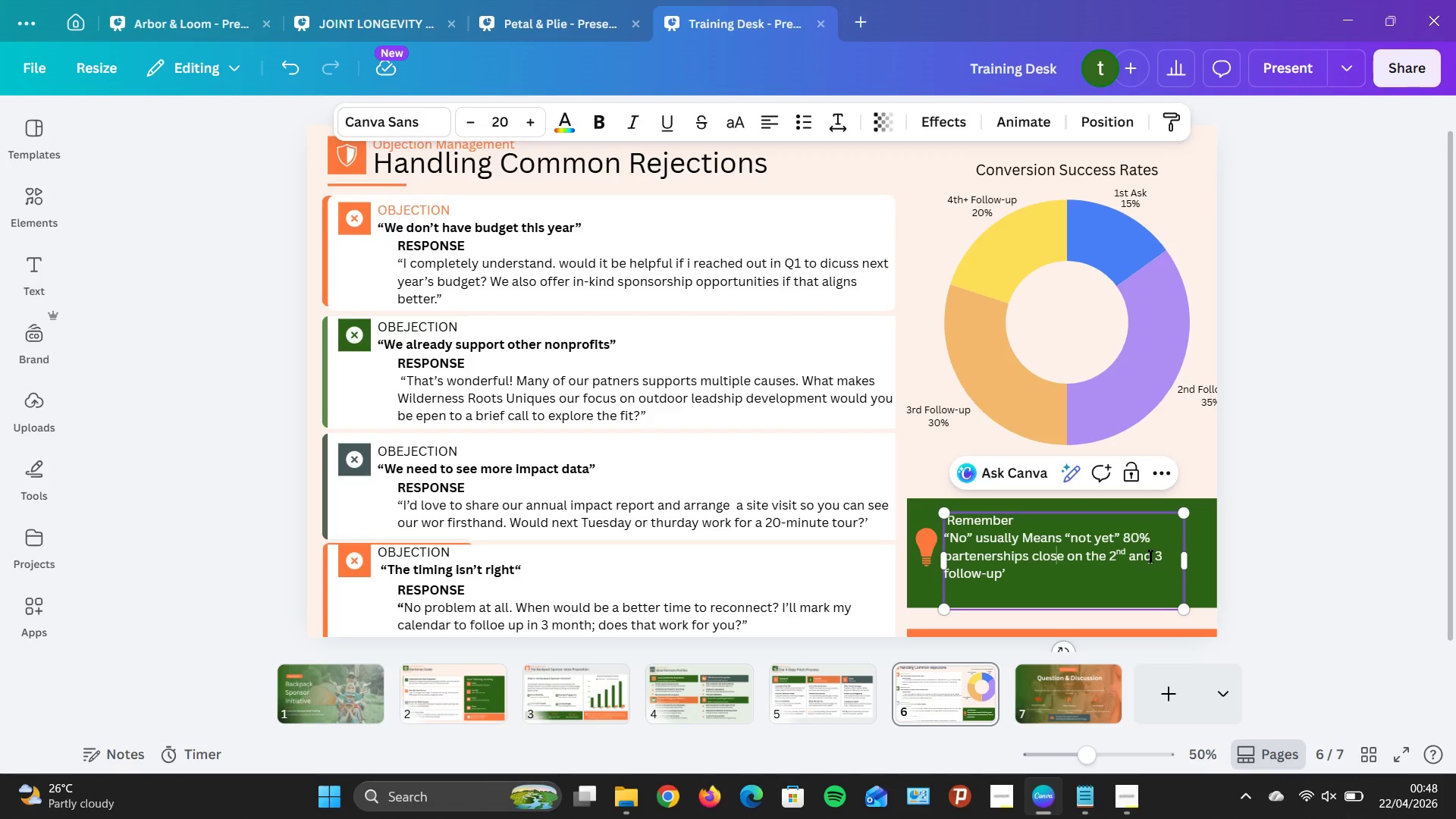 
key(ArrowRight)
 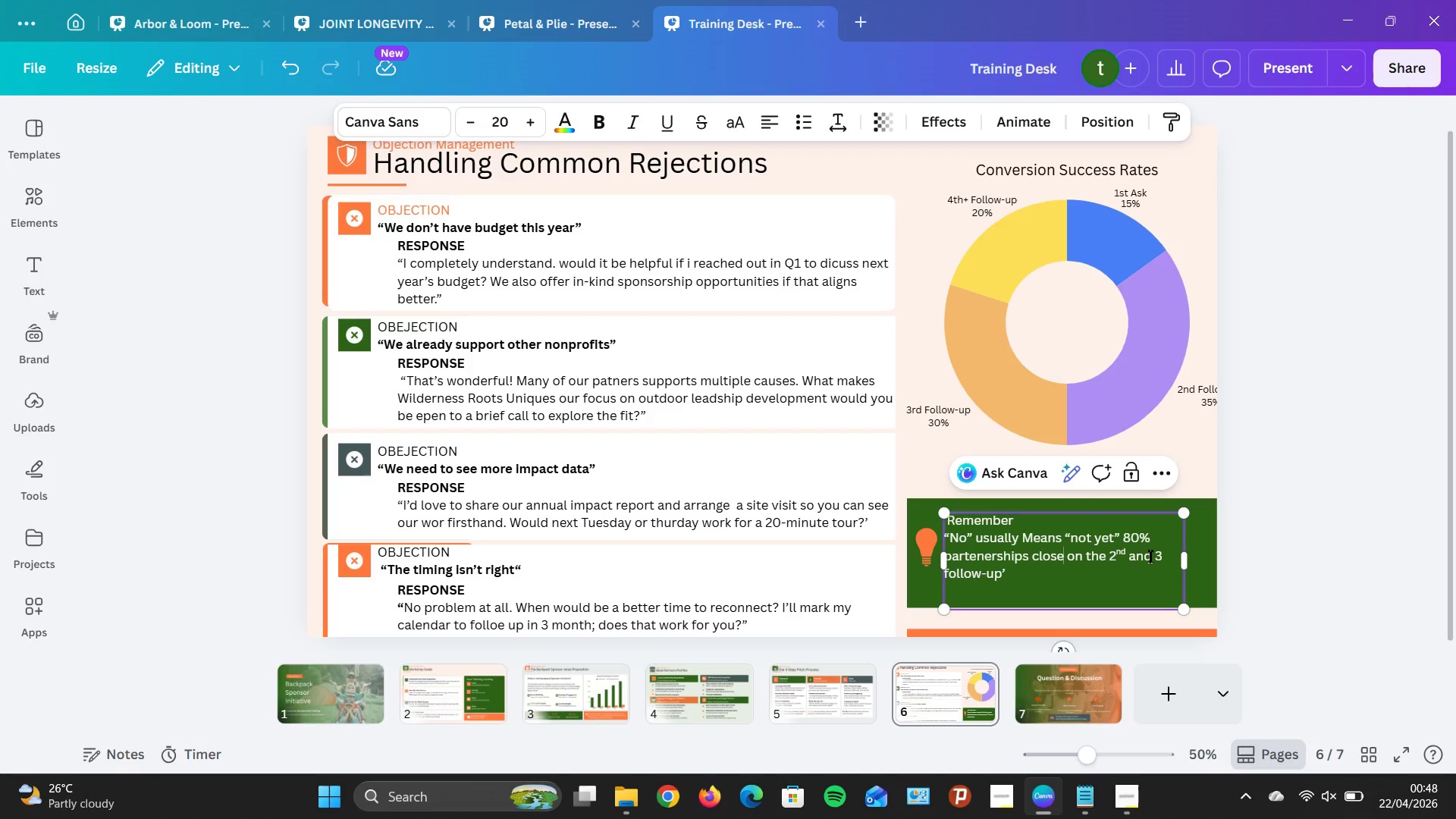 
key(ArrowRight)
 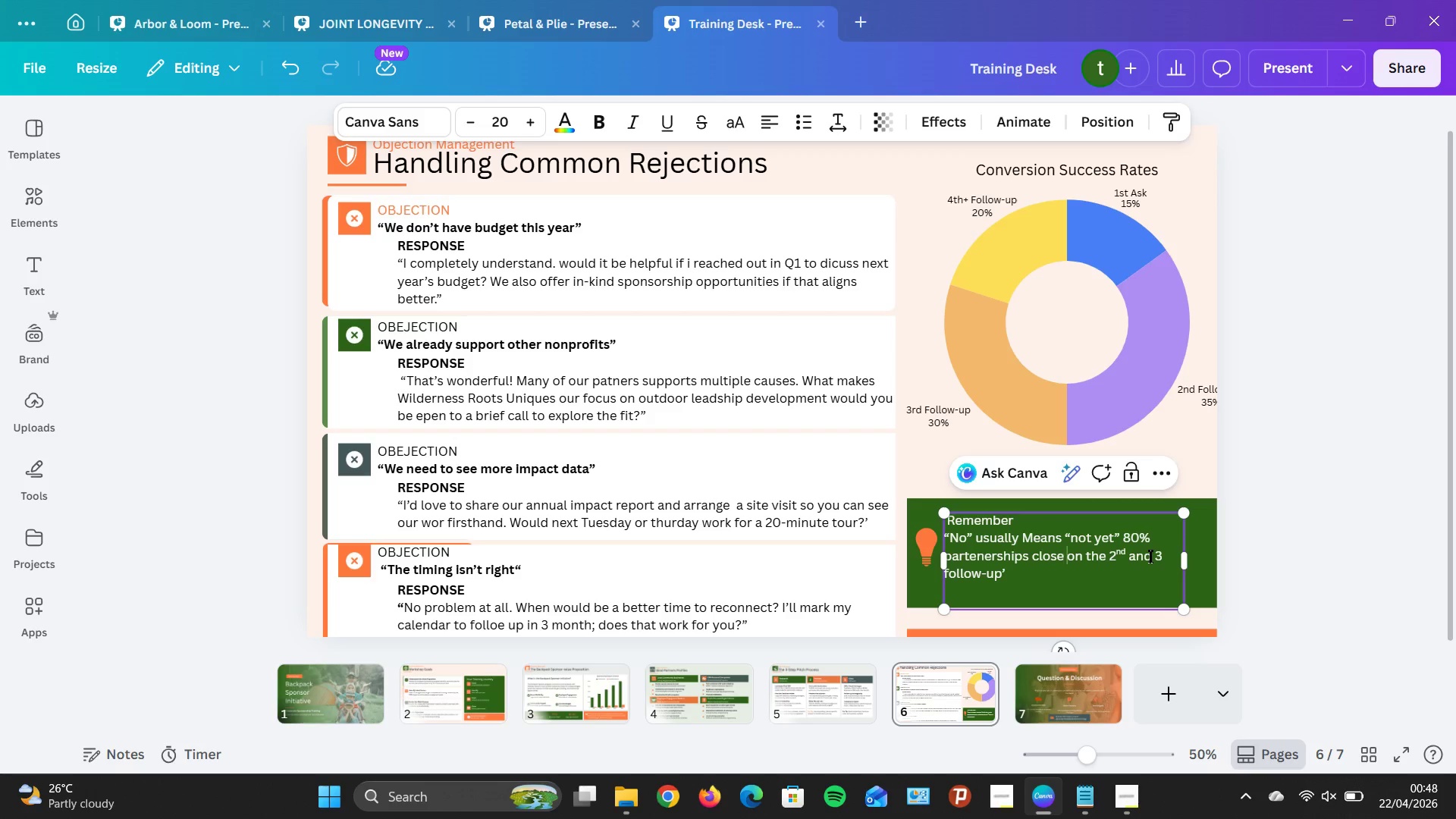 
key(ArrowRight)
 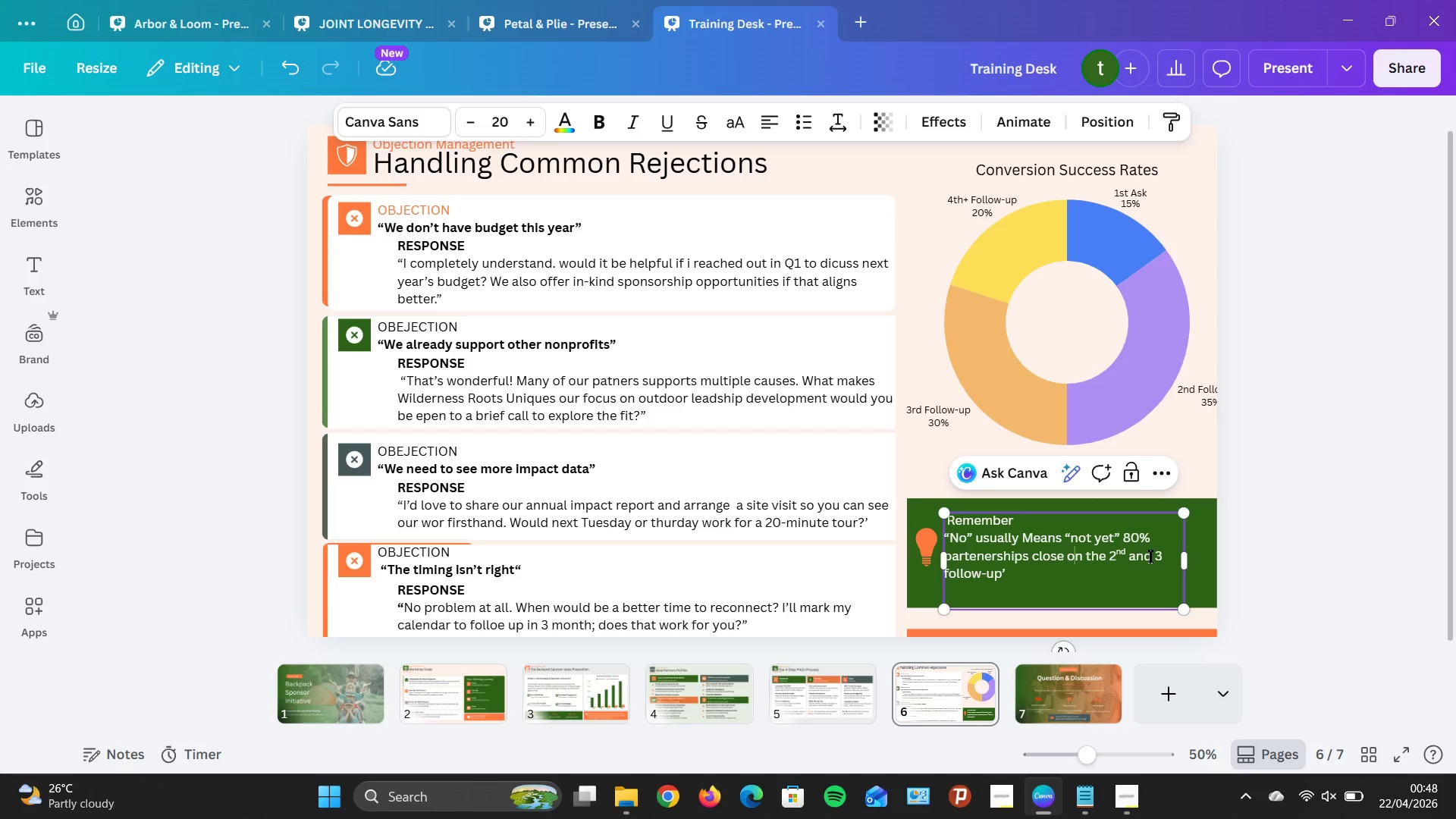 
key(ArrowRight)
 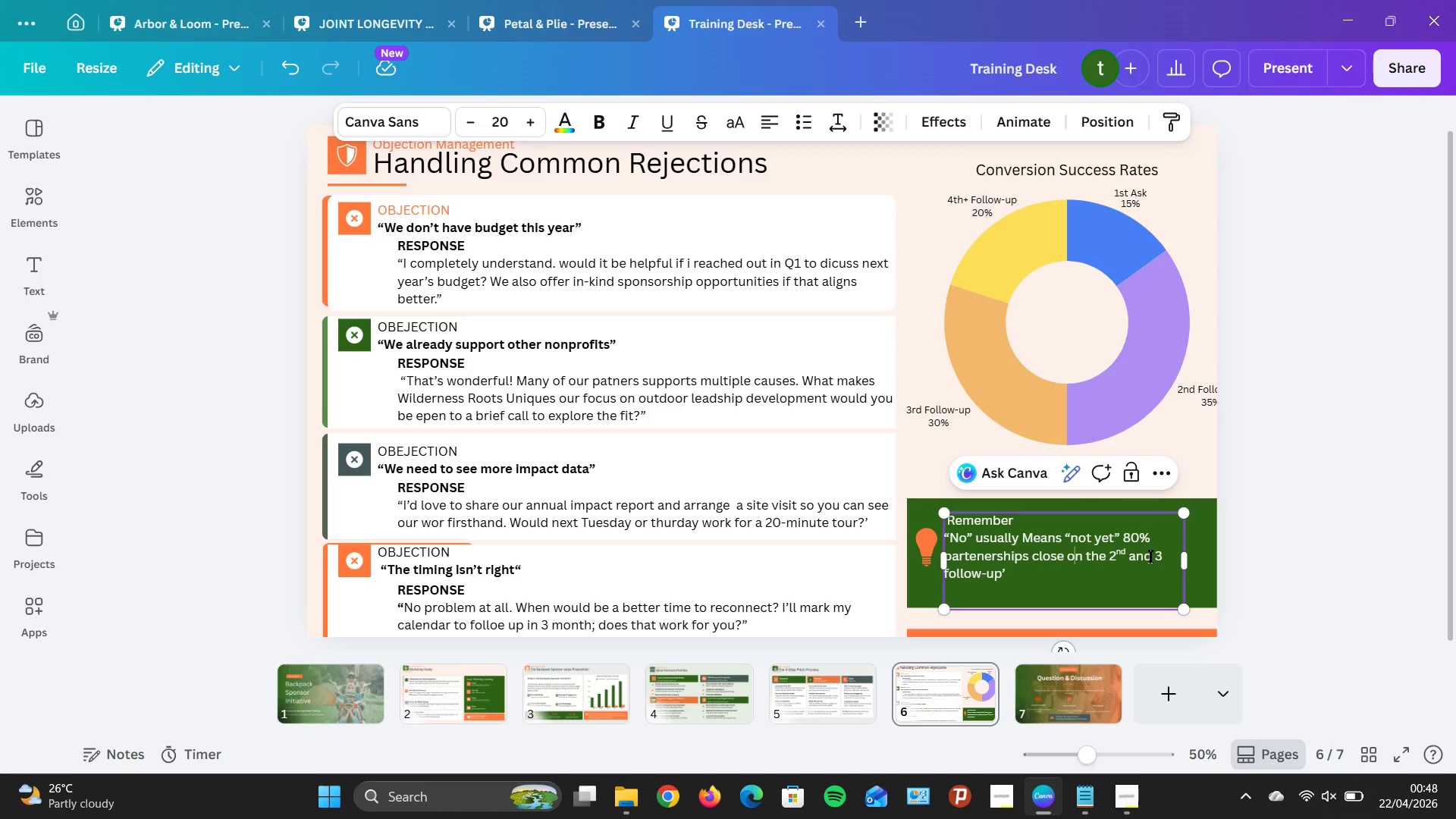 
key(ArrowRight)
 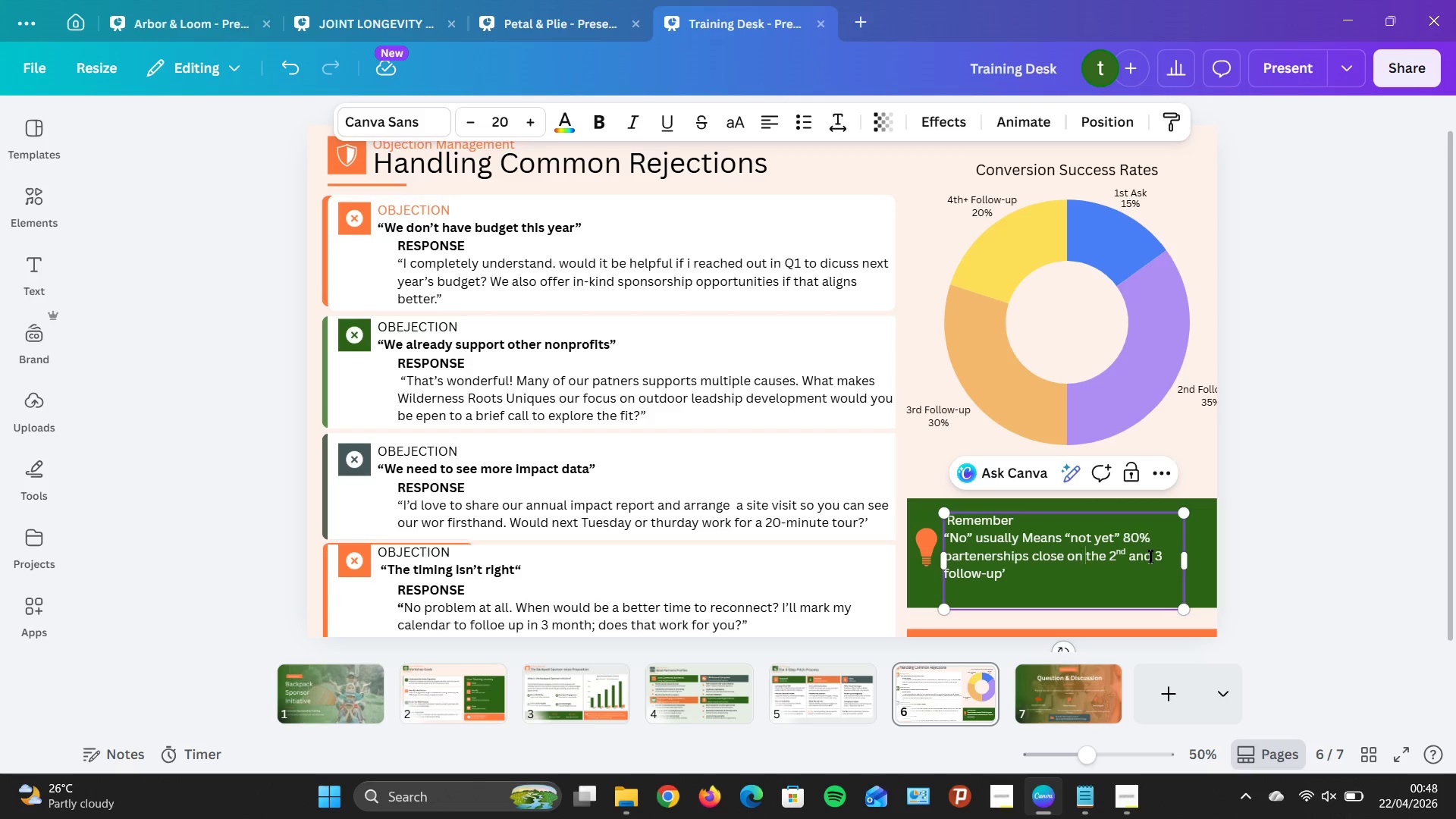 
key(ArrowRight)
 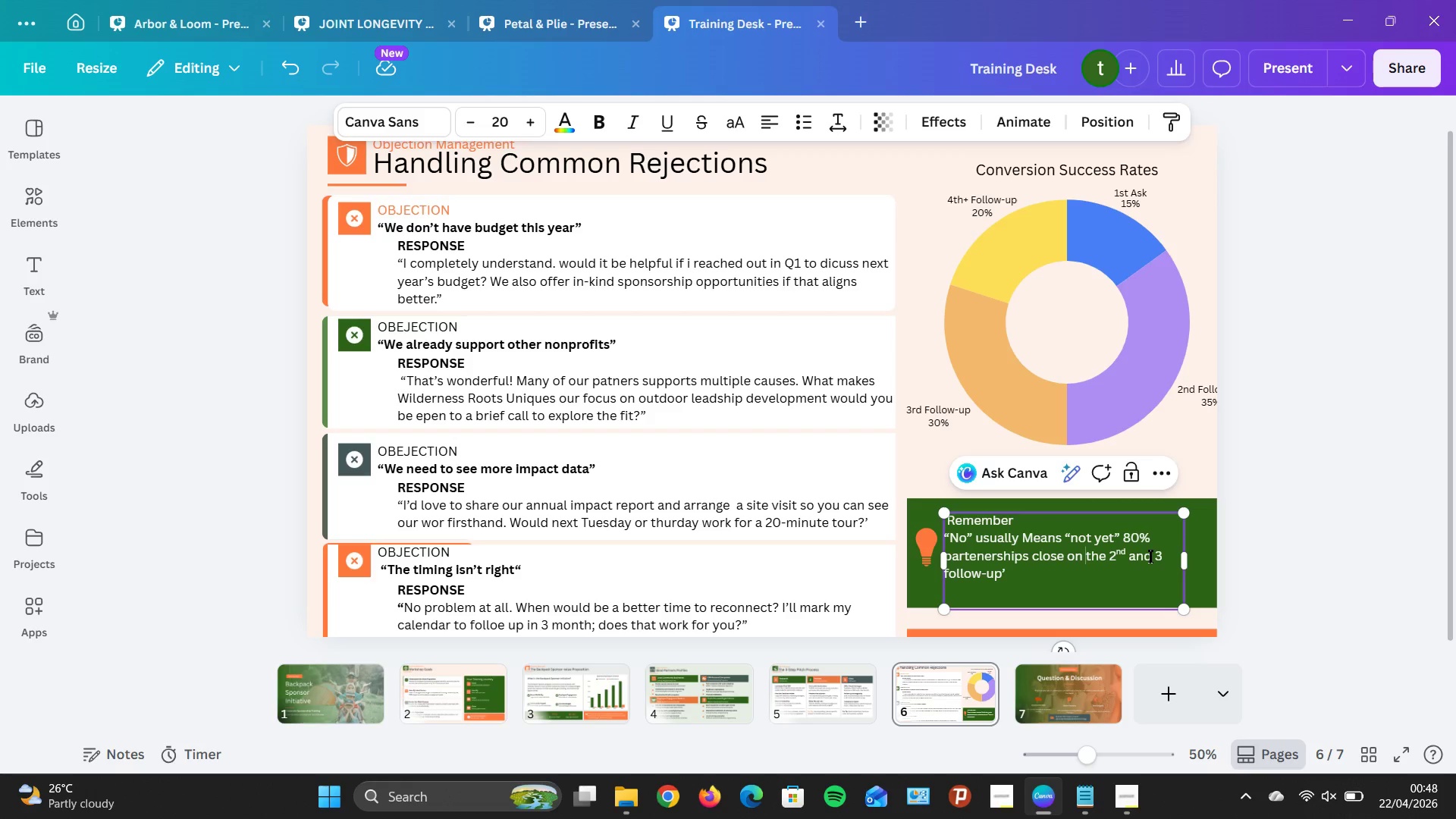 
key(ArrowRight)
 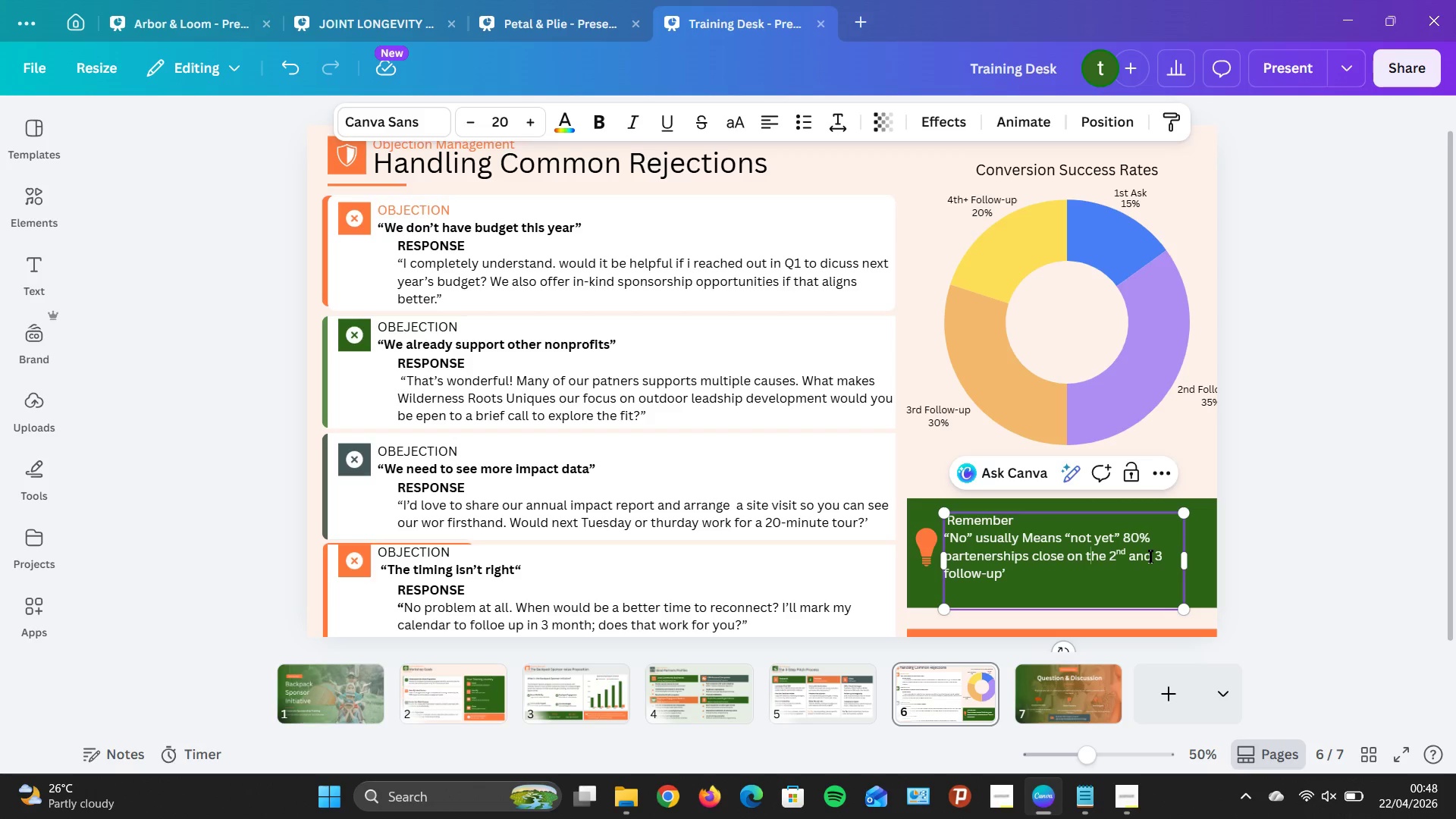 
key(ArrowRight)
 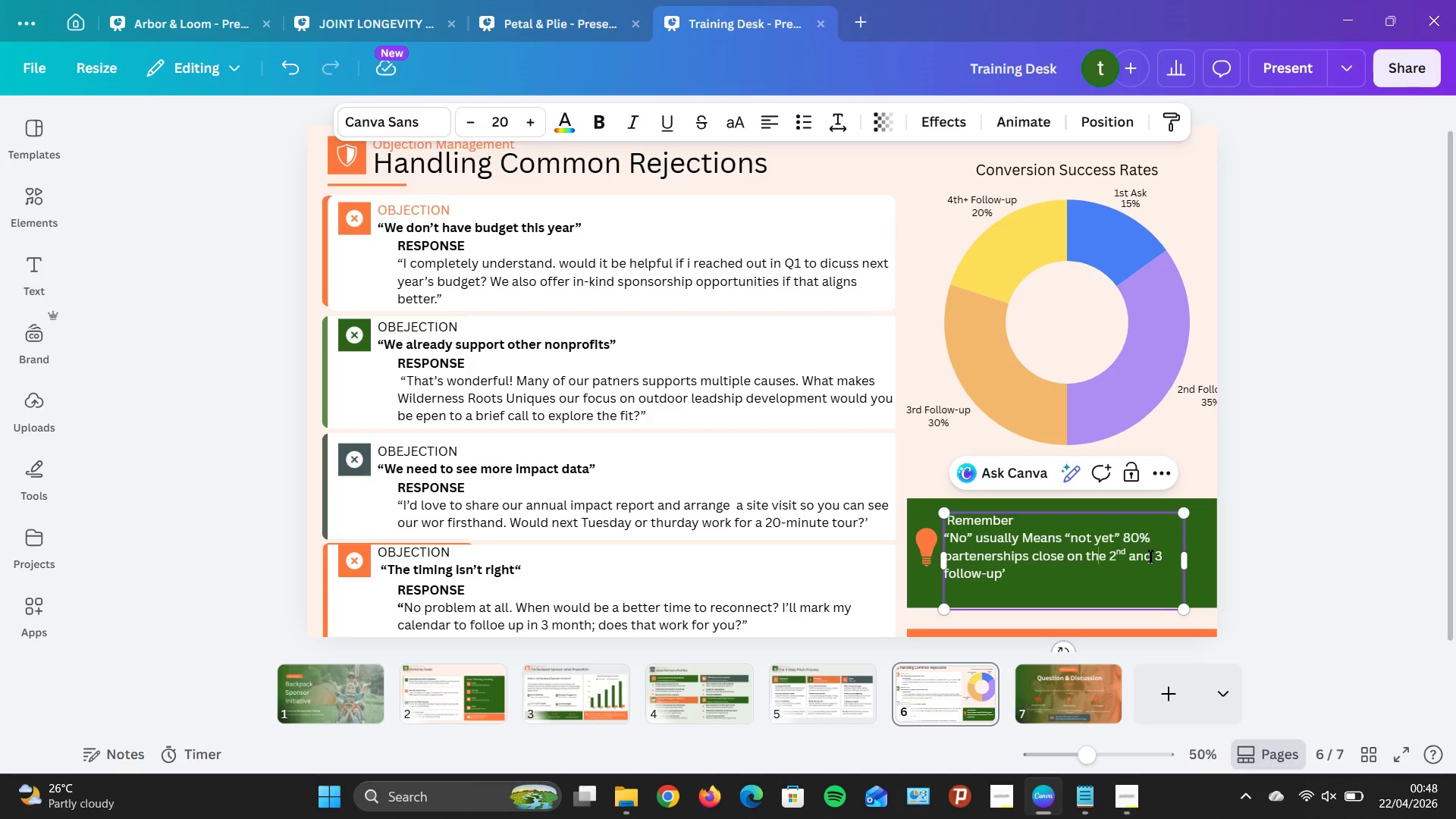 
key(ArrowRight)
 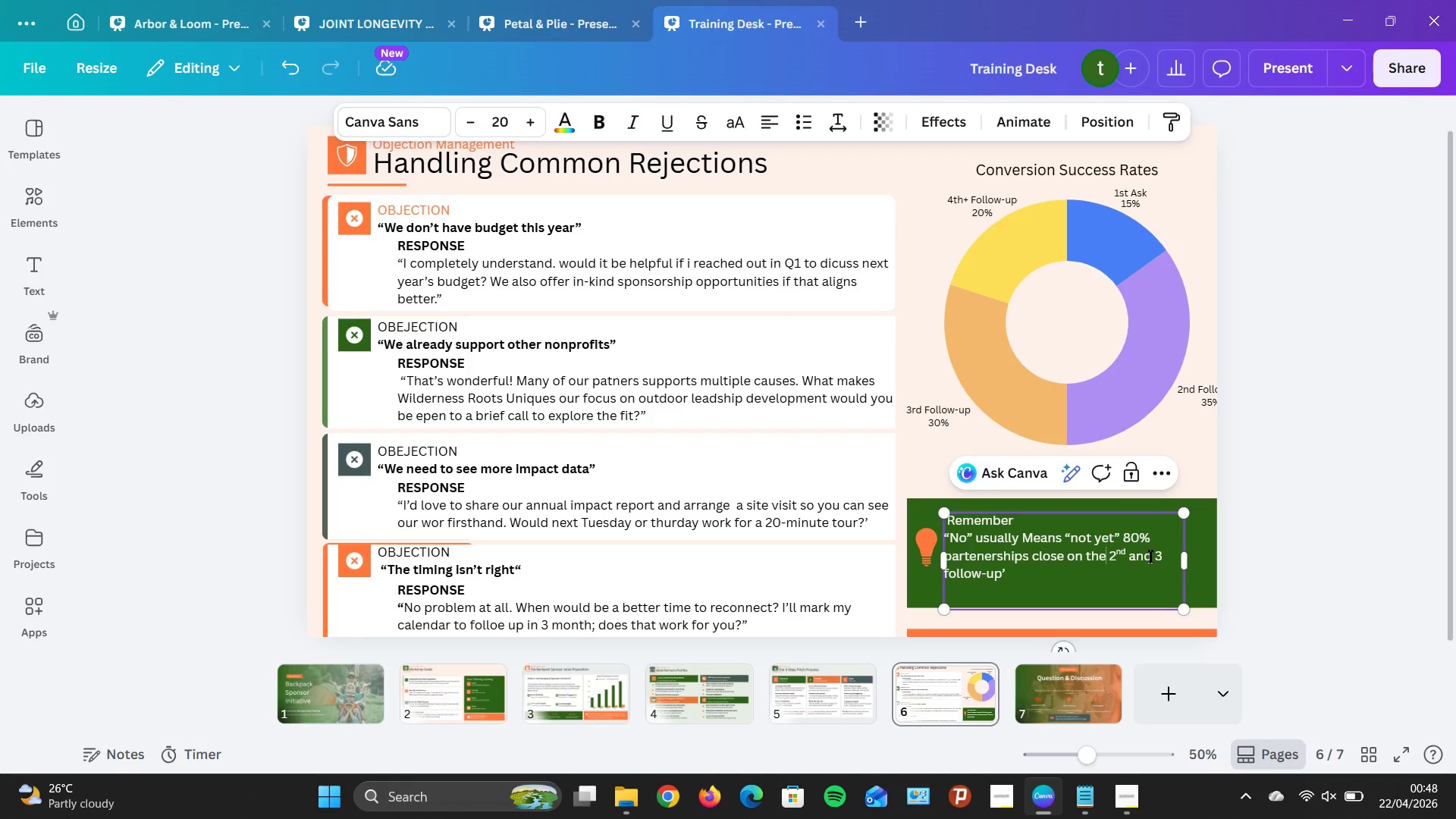 
key(ArrowRight)
 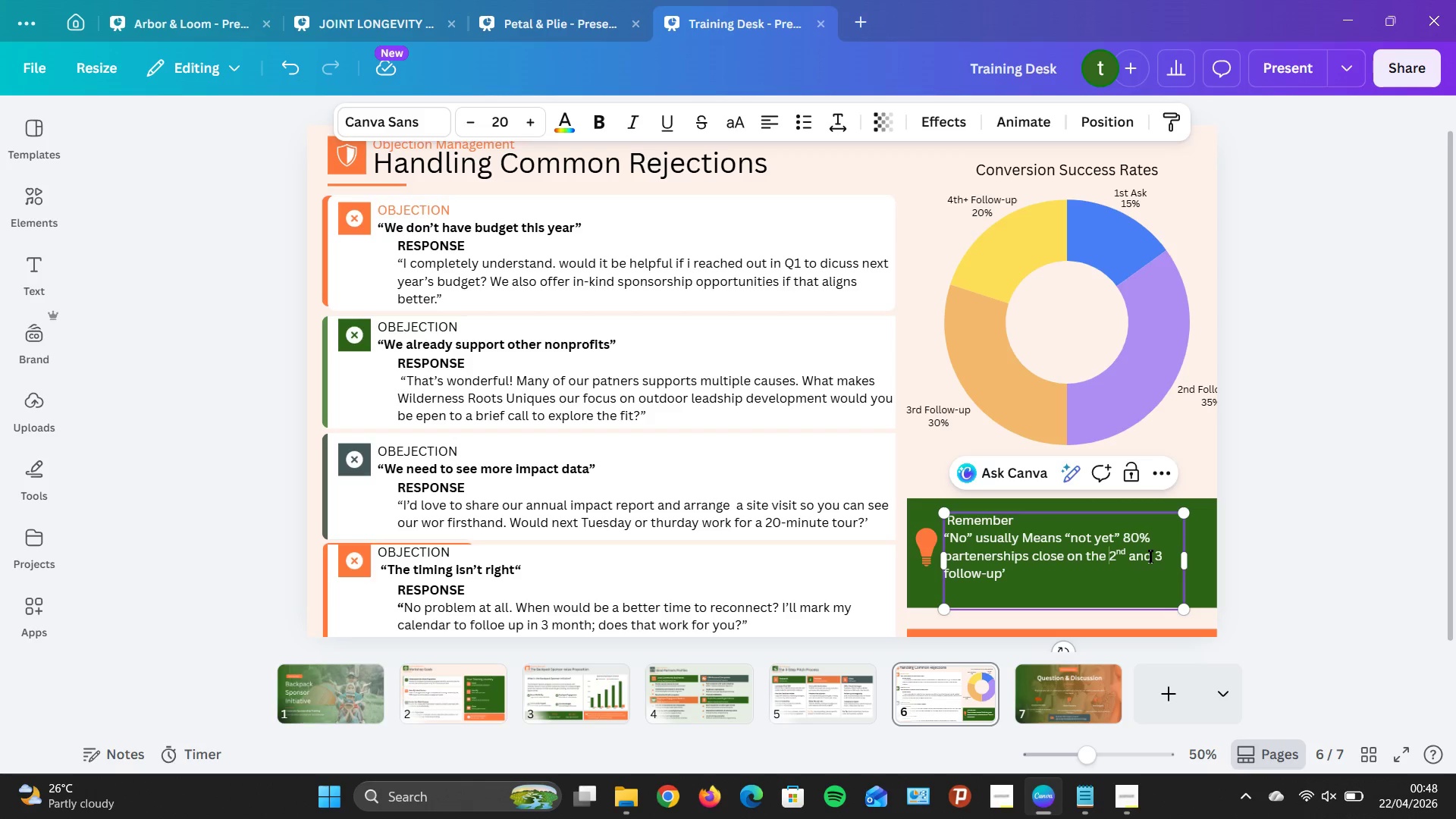 
key(ArrowRight)
 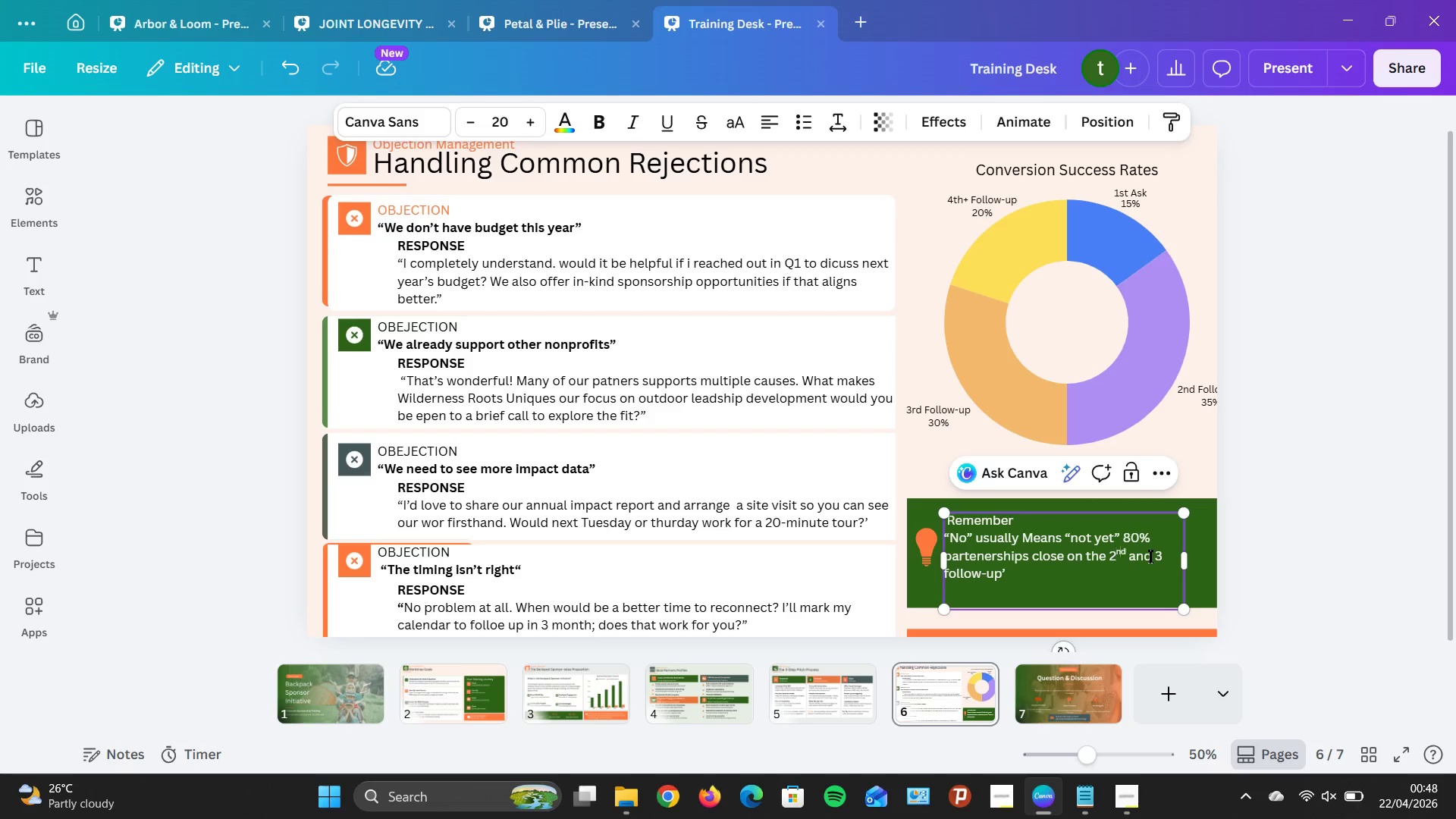 
key(ArrowRight)
 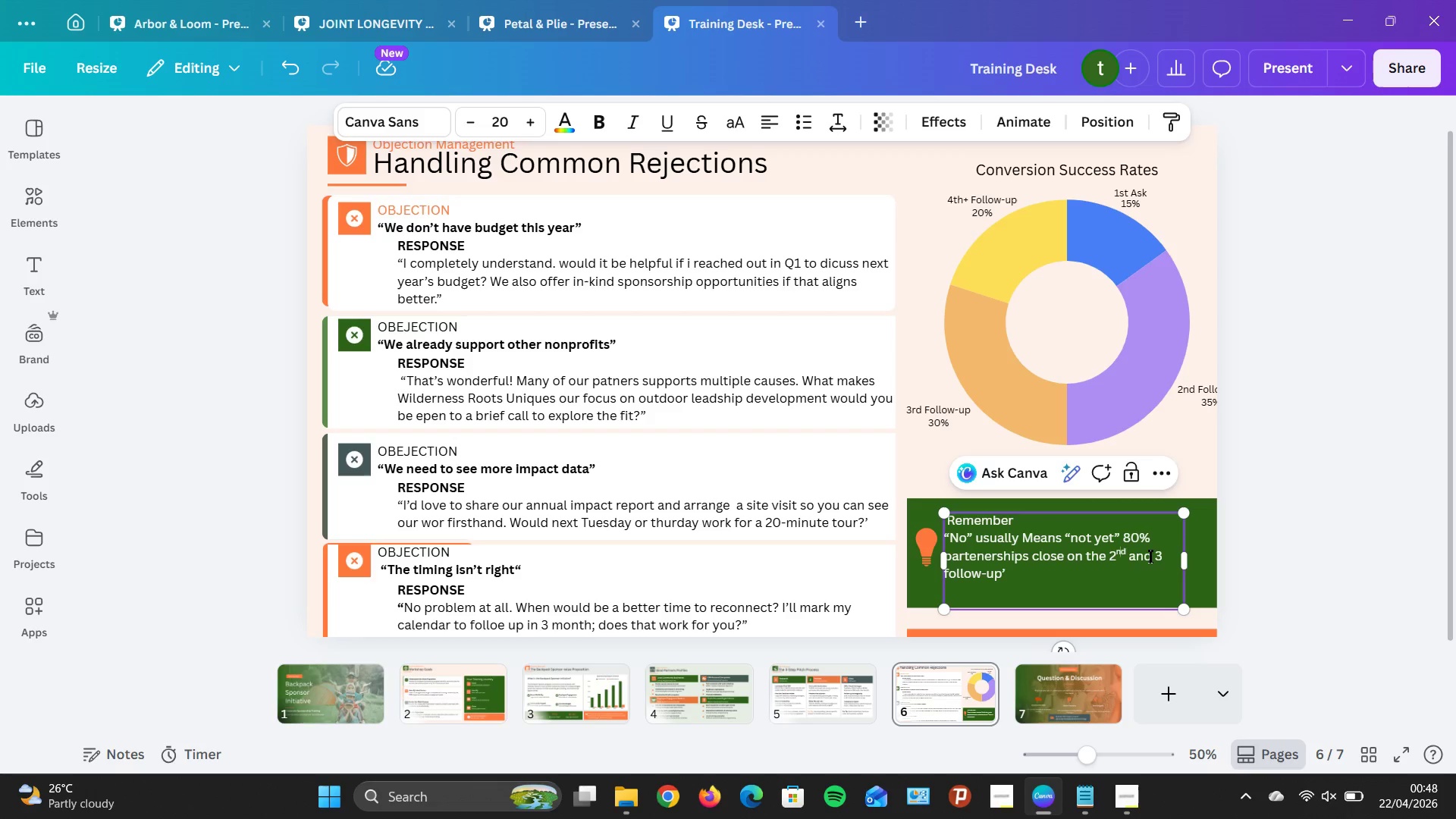 
key(ArrowRight)
 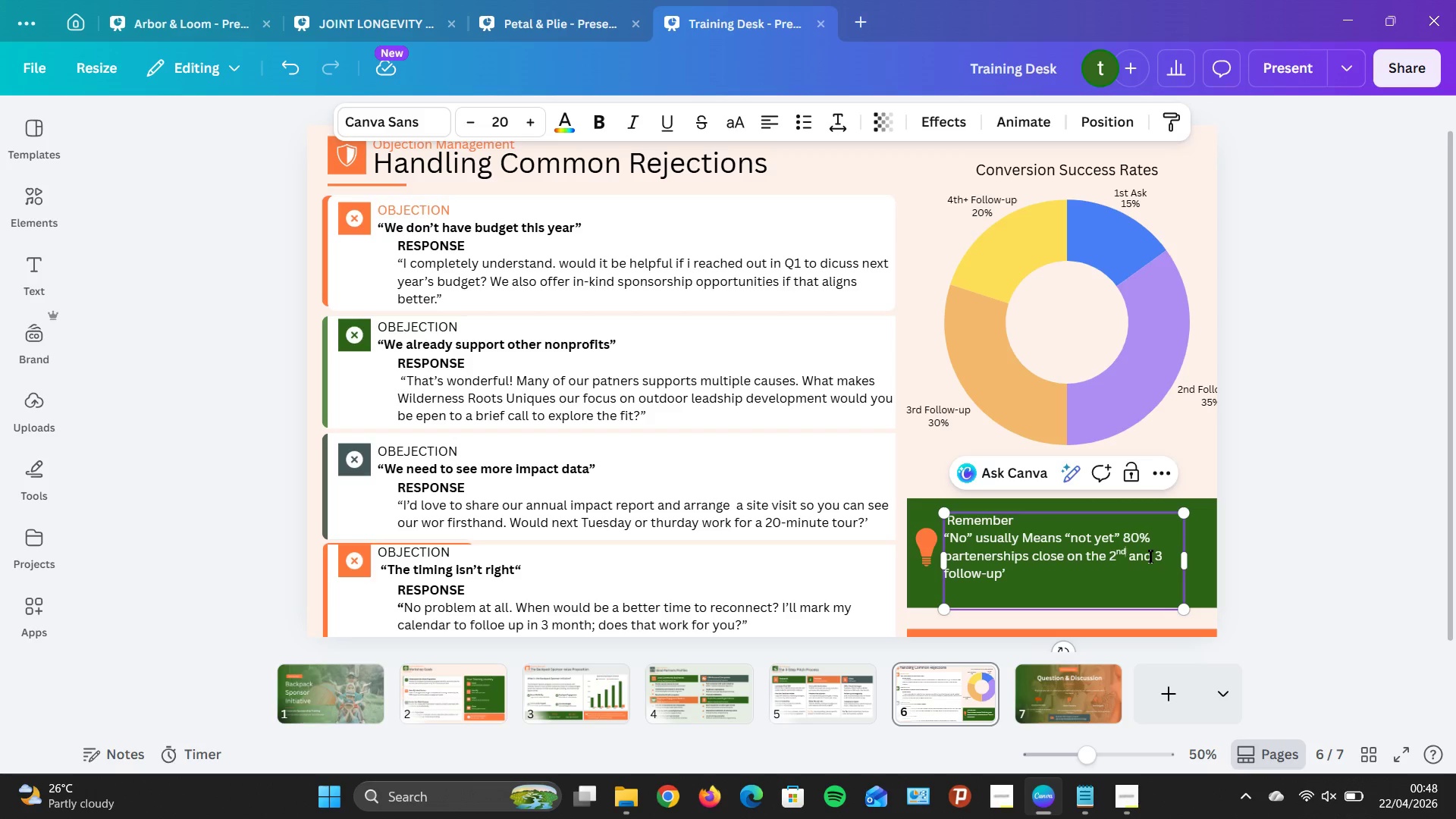 
key(Backspace)
key(Backspace)
type(nd)
 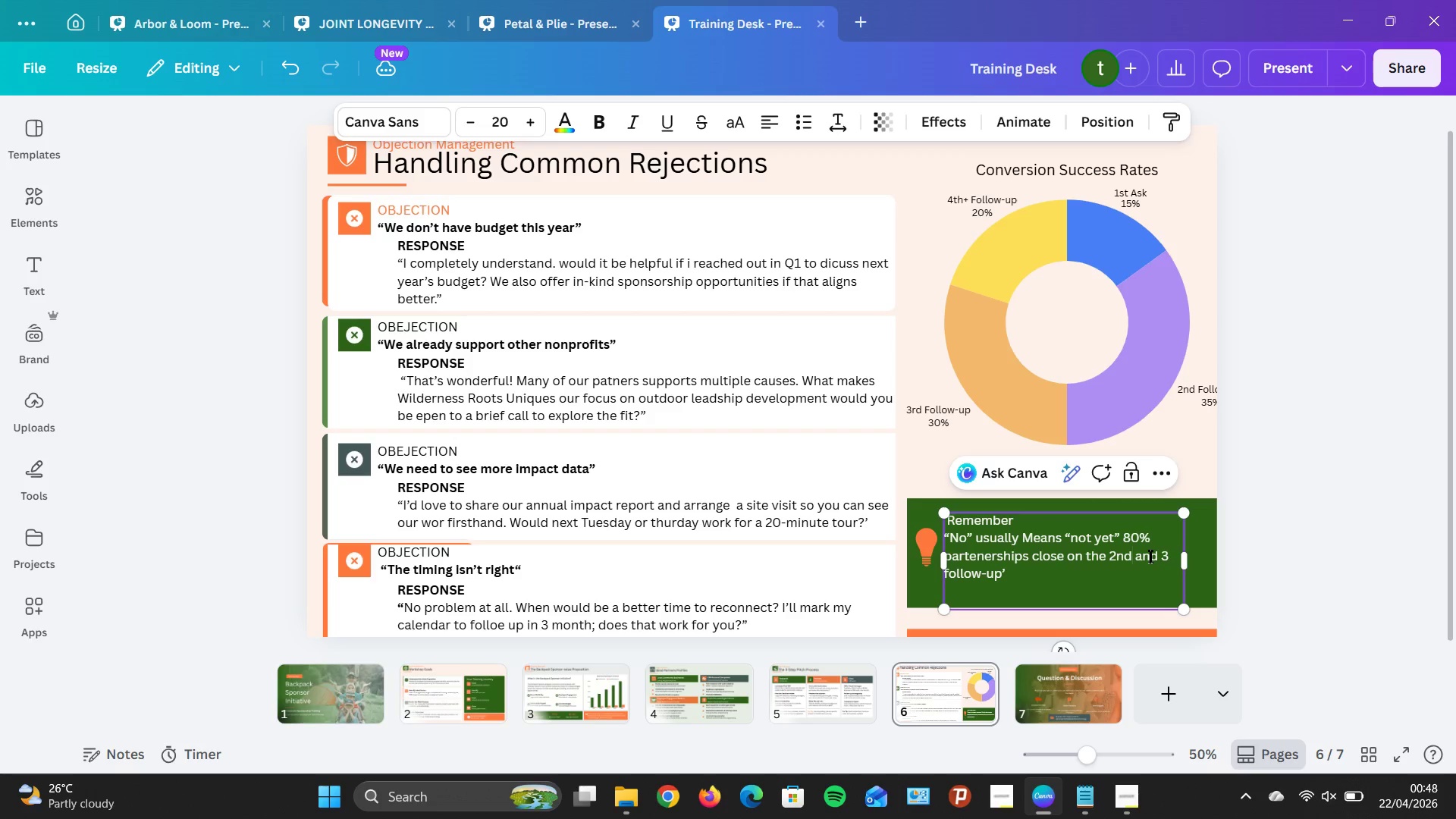 
key(ArrowRight)
 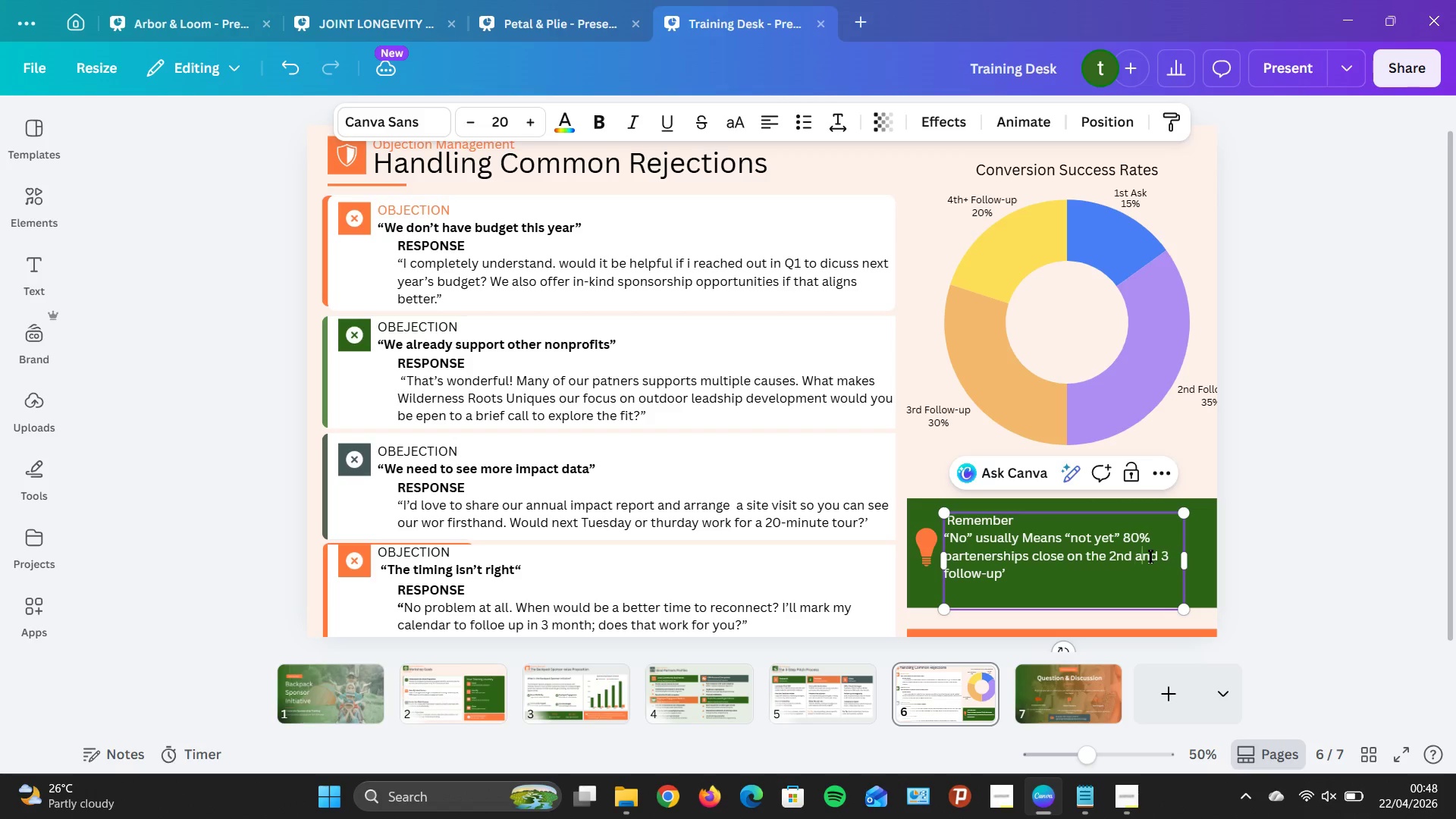 
key(ArrowRight)
 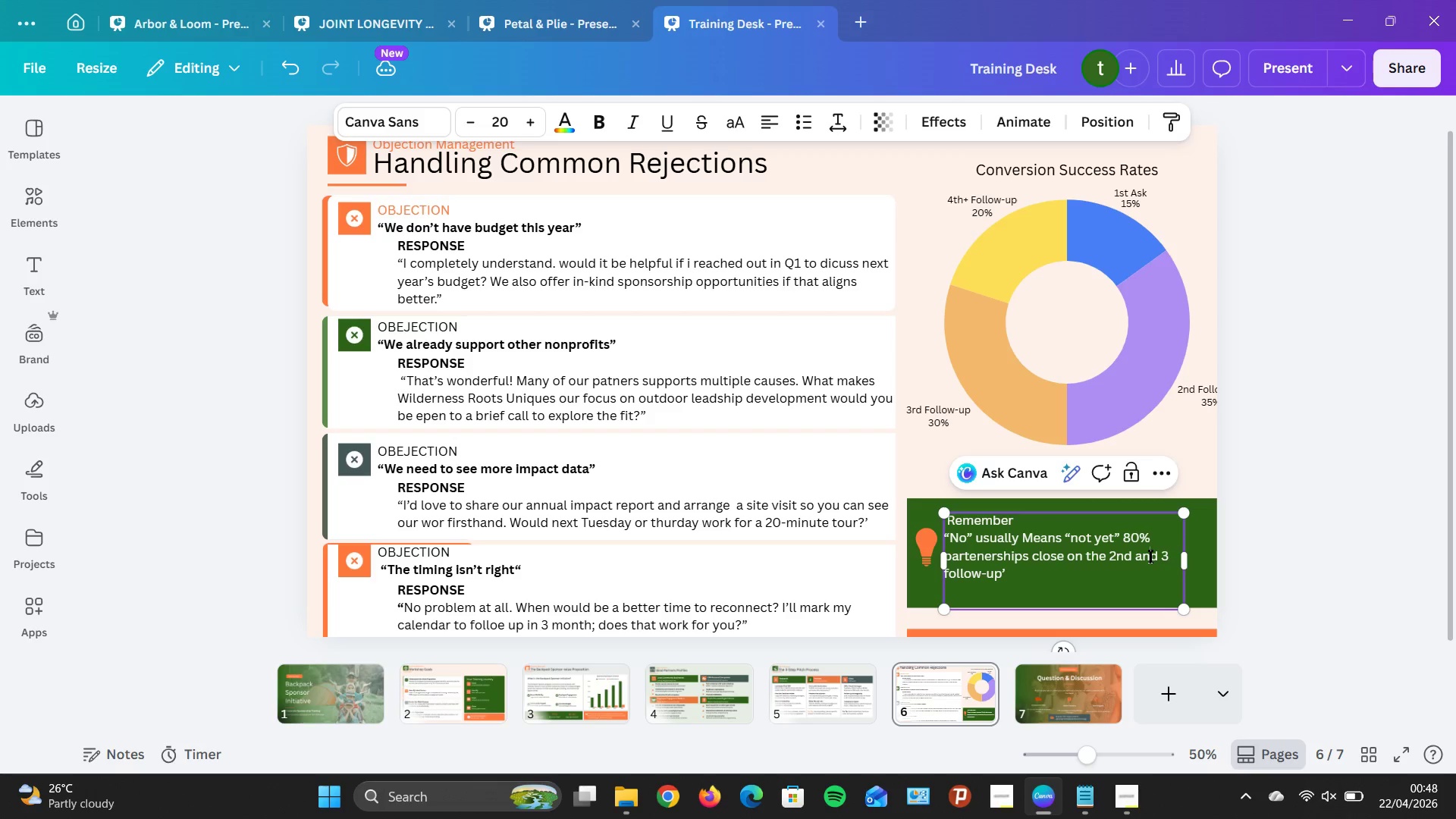 
key(ArrowRight)
 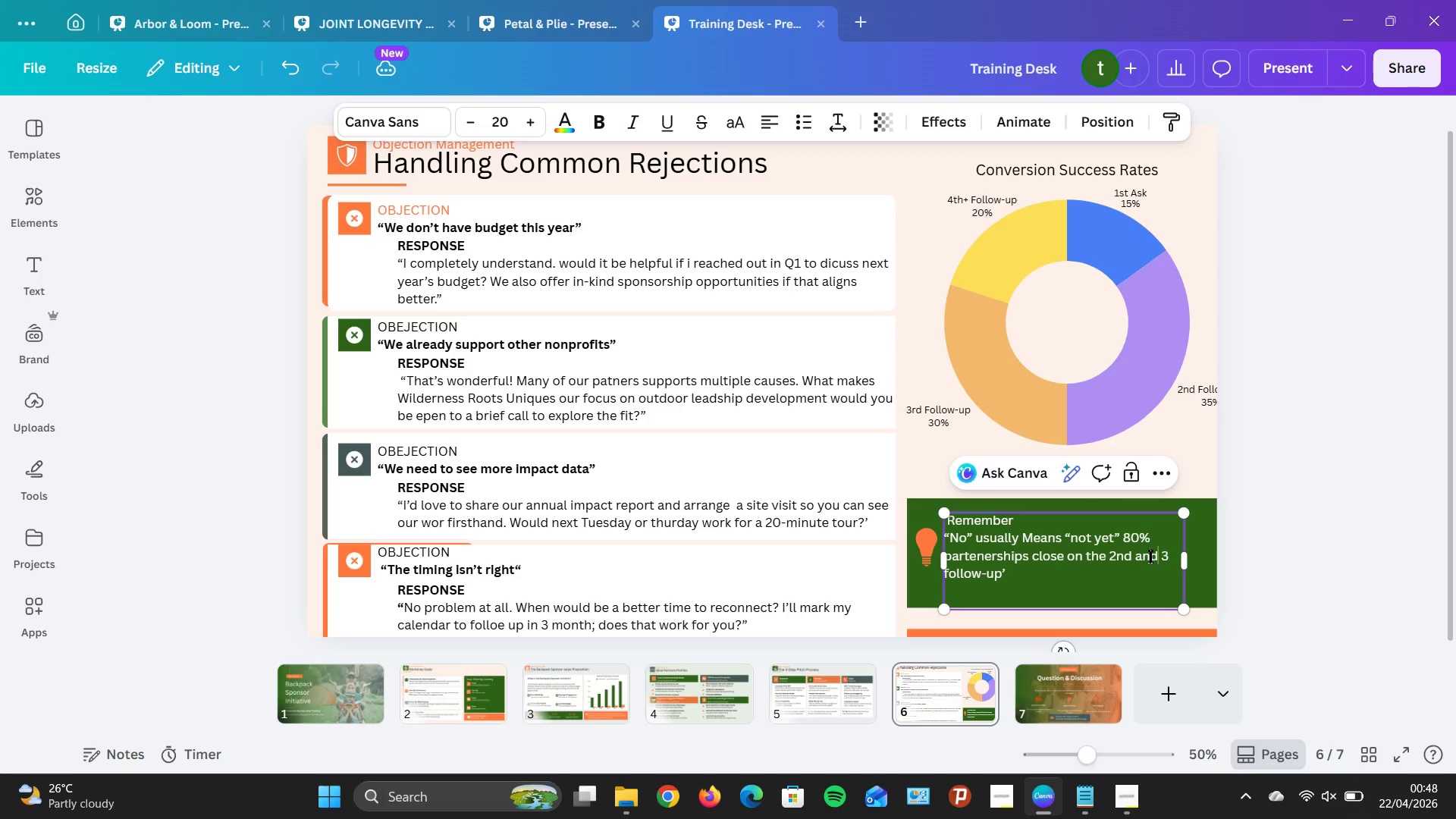 
key(ArrowRight)
 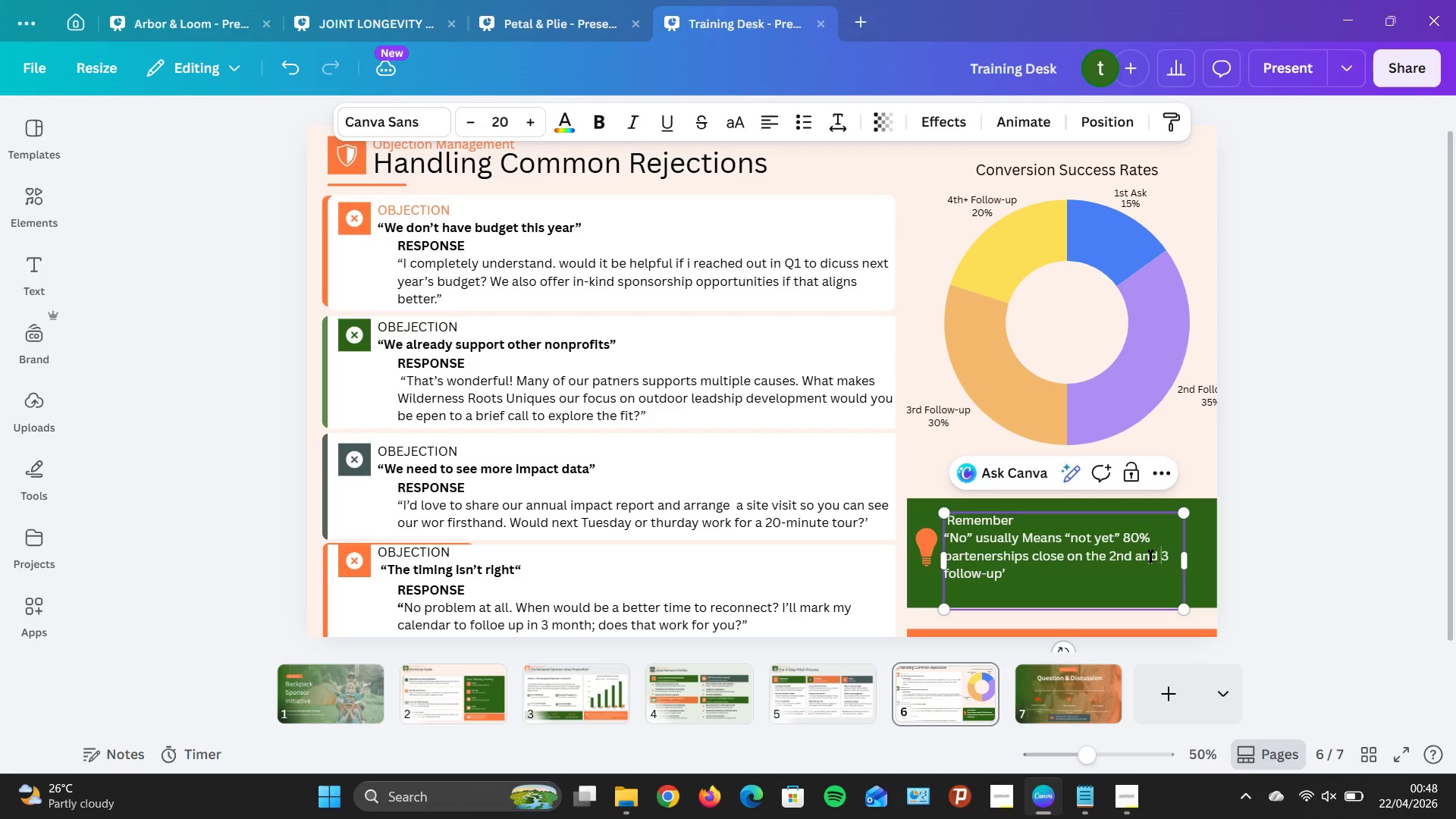 
key(ArrowRight)
 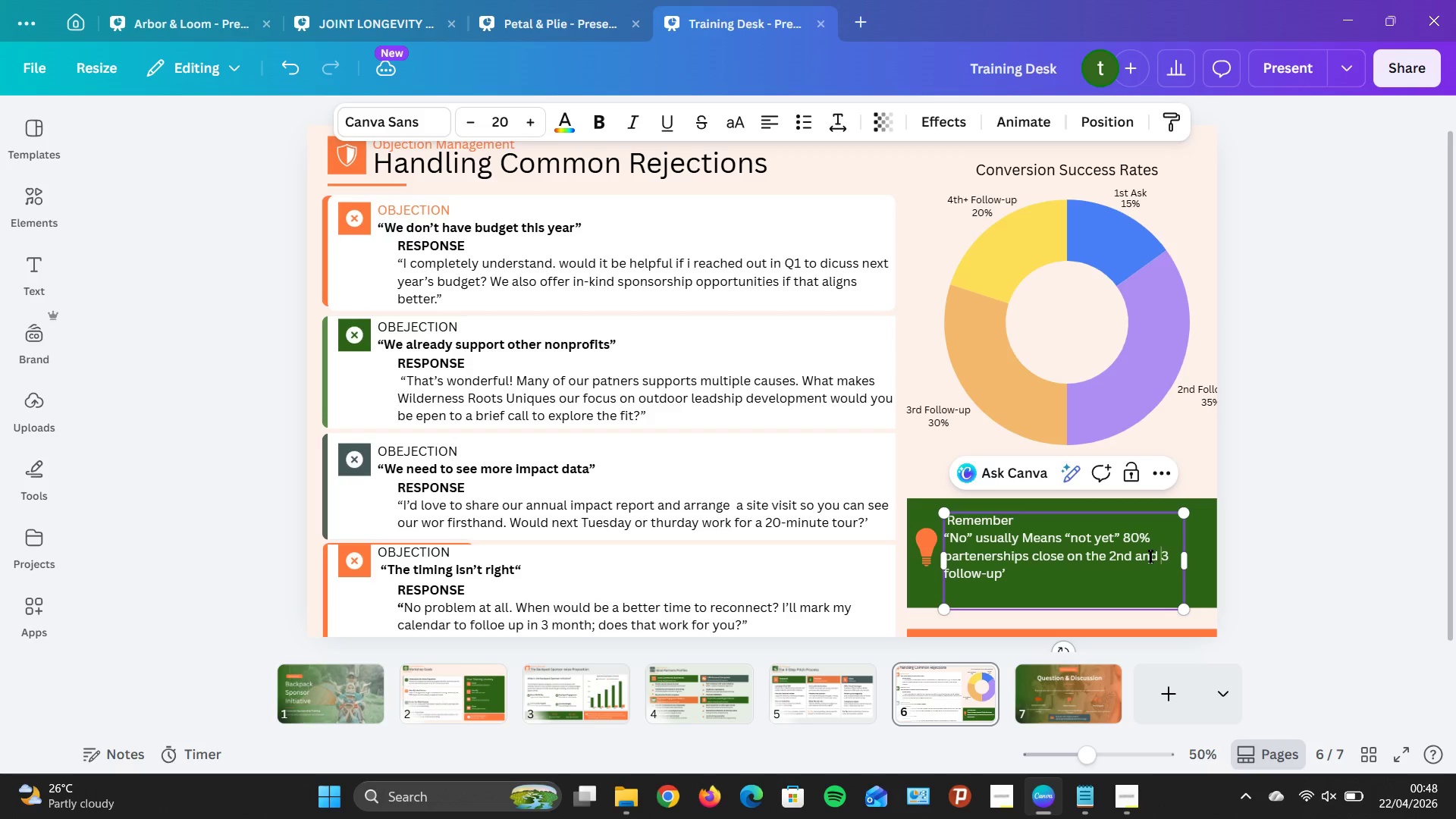 
key(ArrowRight)
 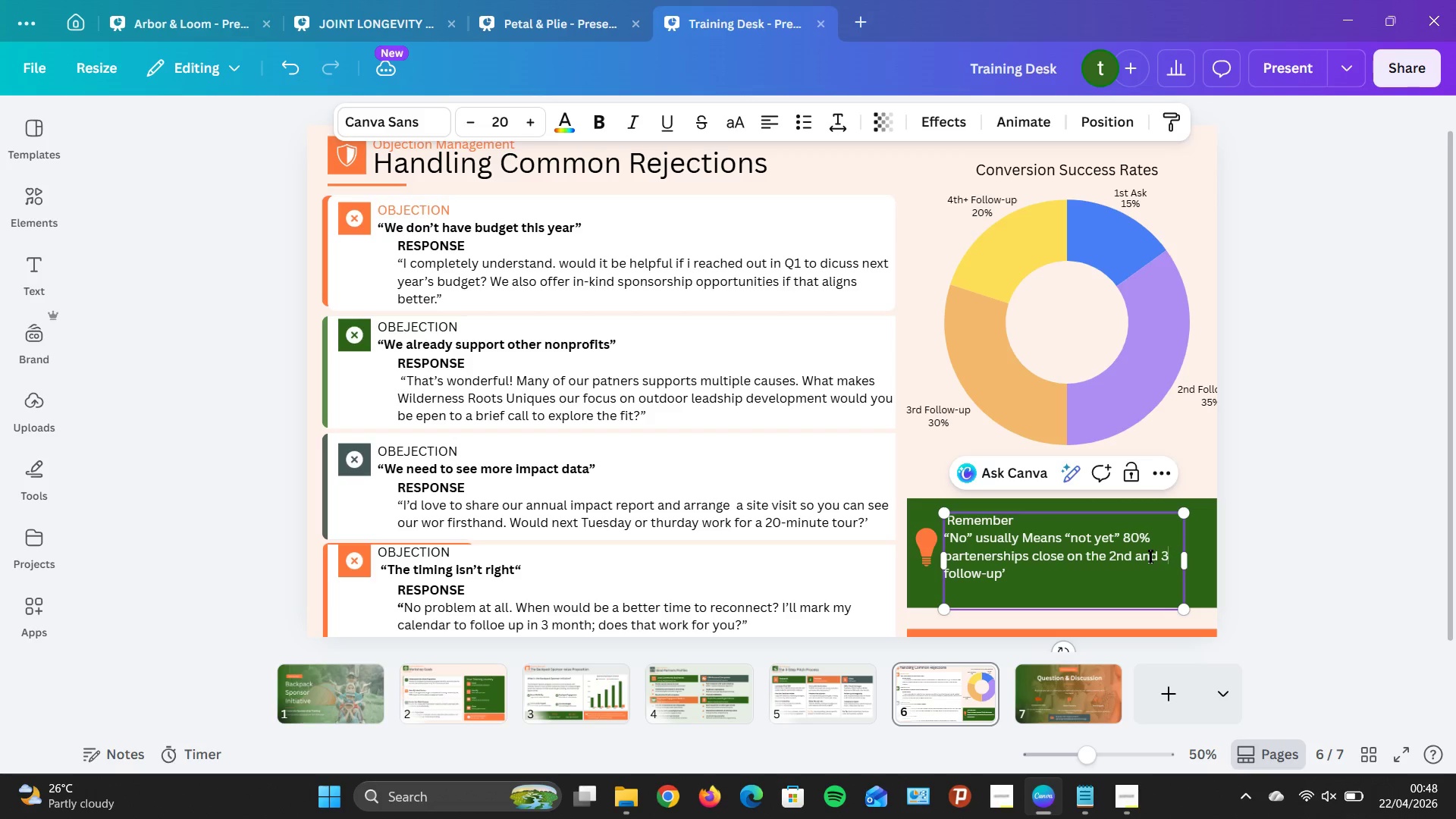 
type(rd)
 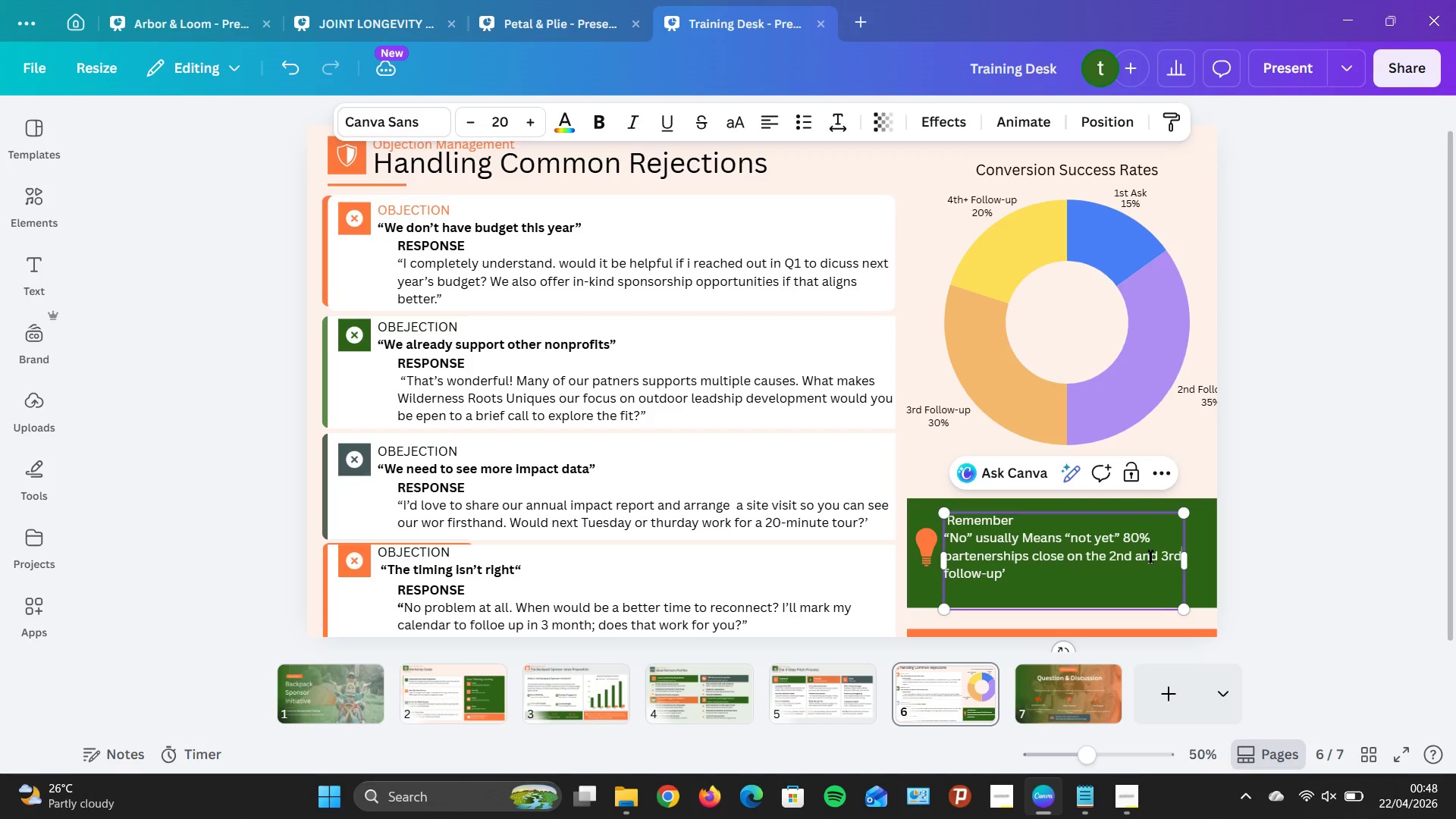 
key(ArrowRight)
 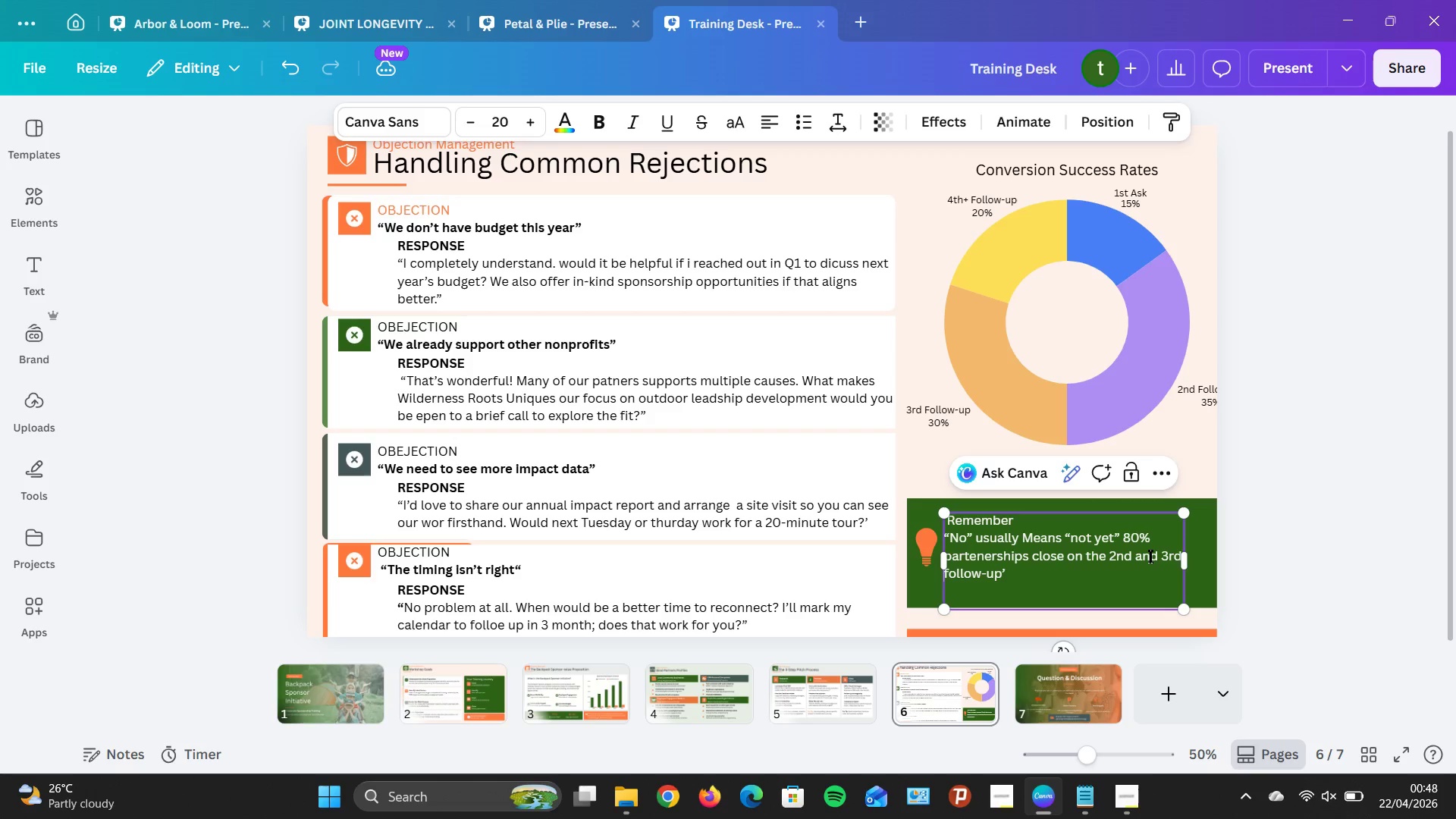 
key(ArrowRight)
 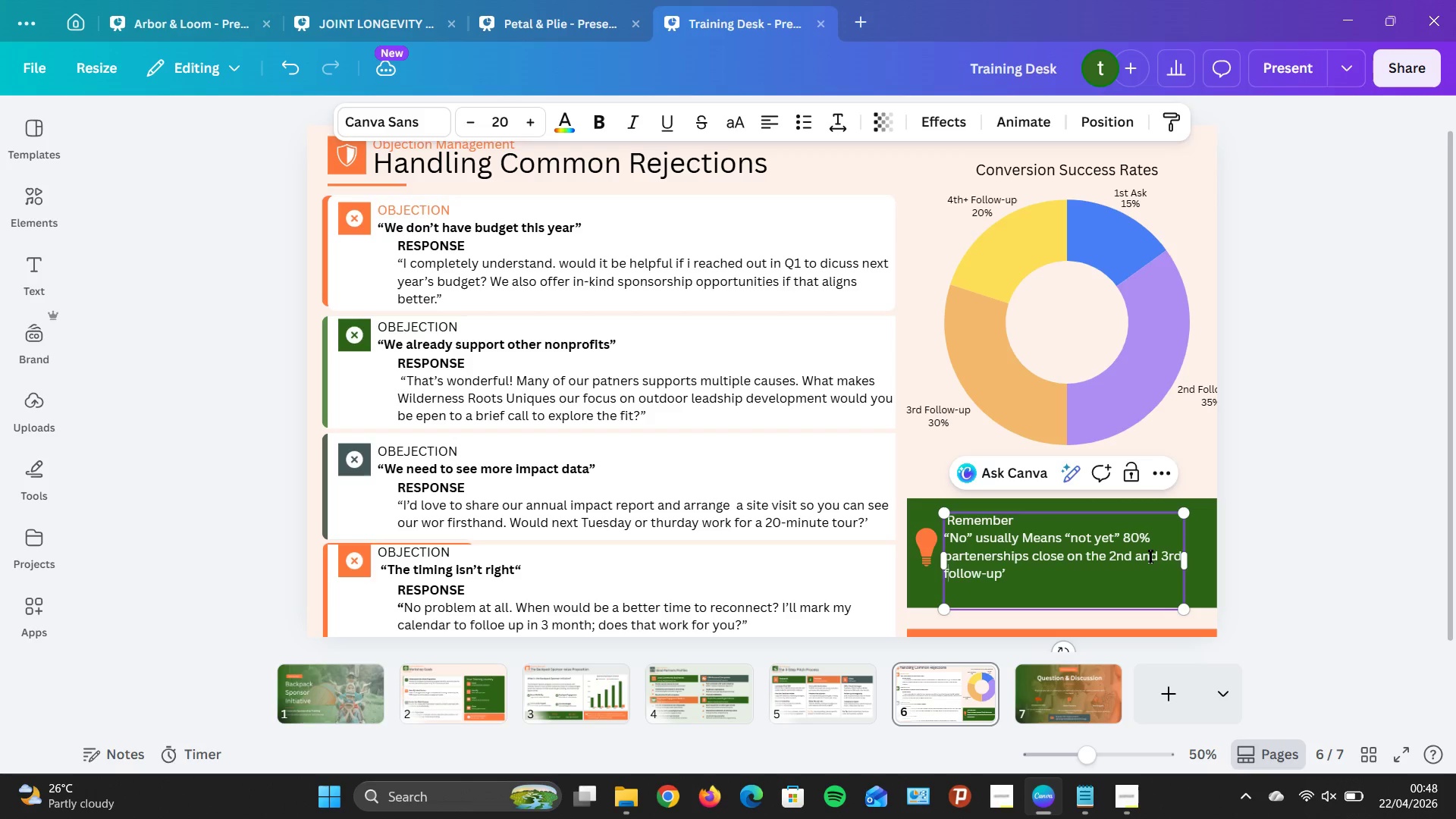 
key(ArrowRight)
 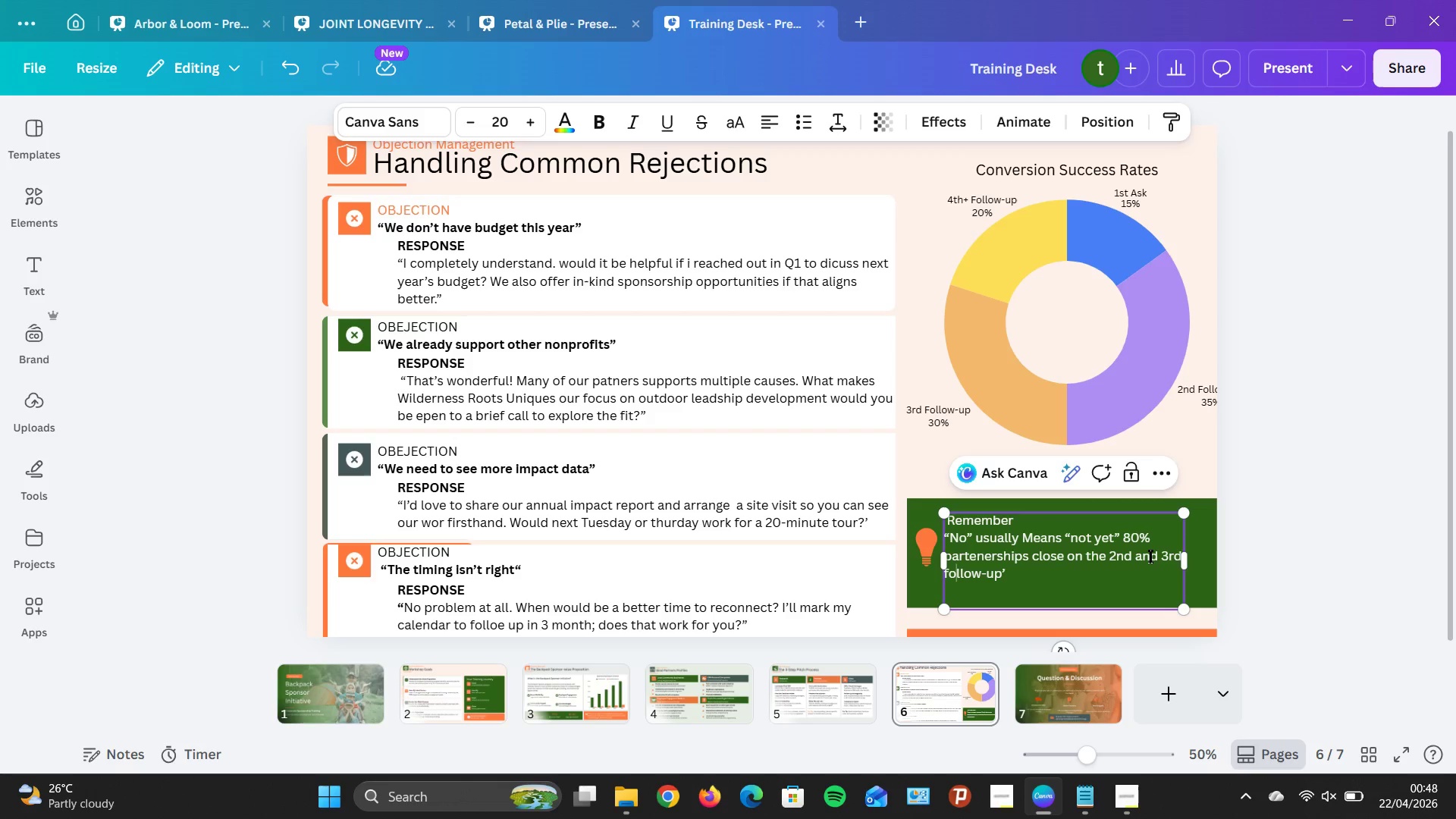 
key(ArrowRight)
 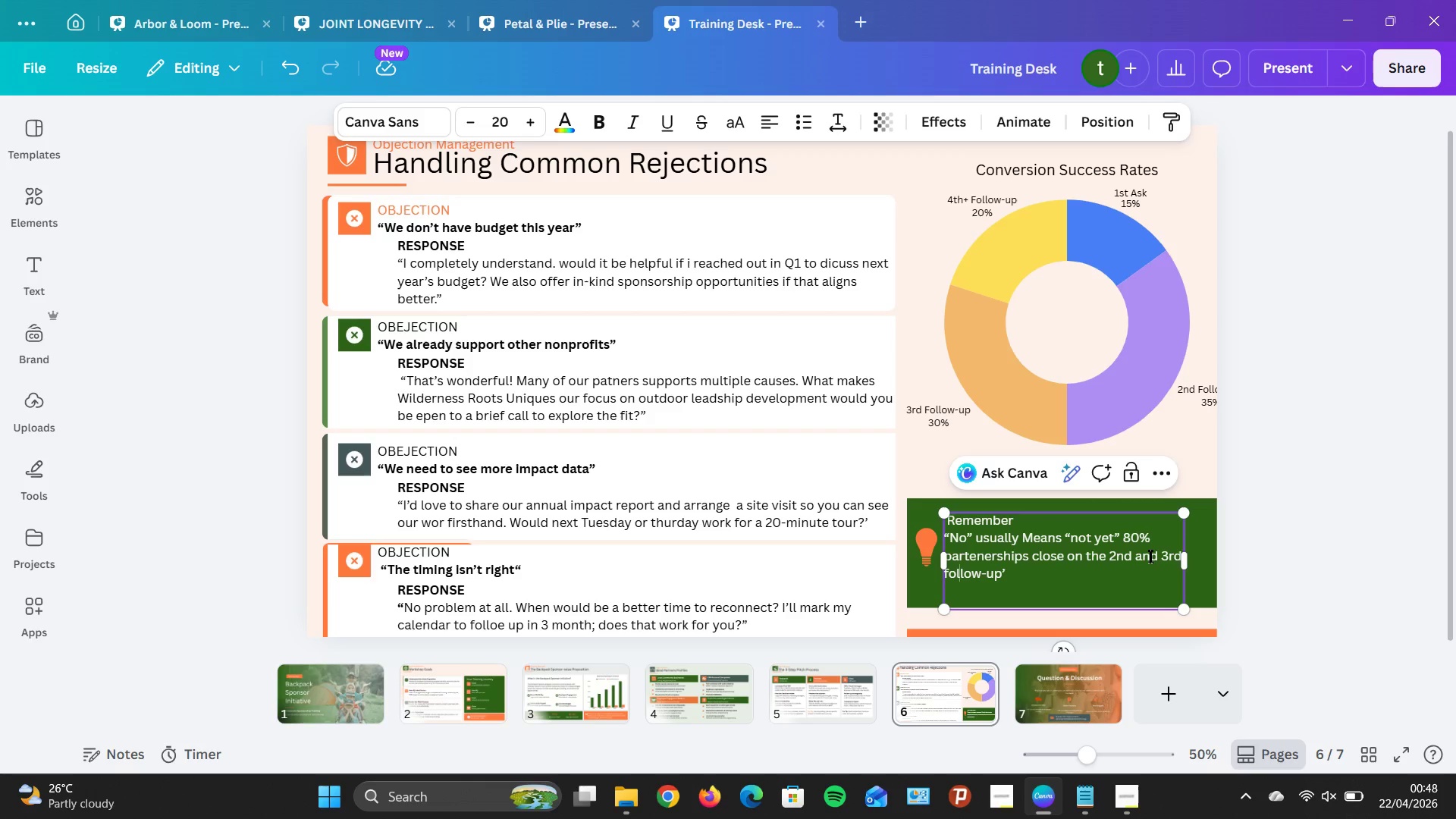 
key(ArrowRight)
 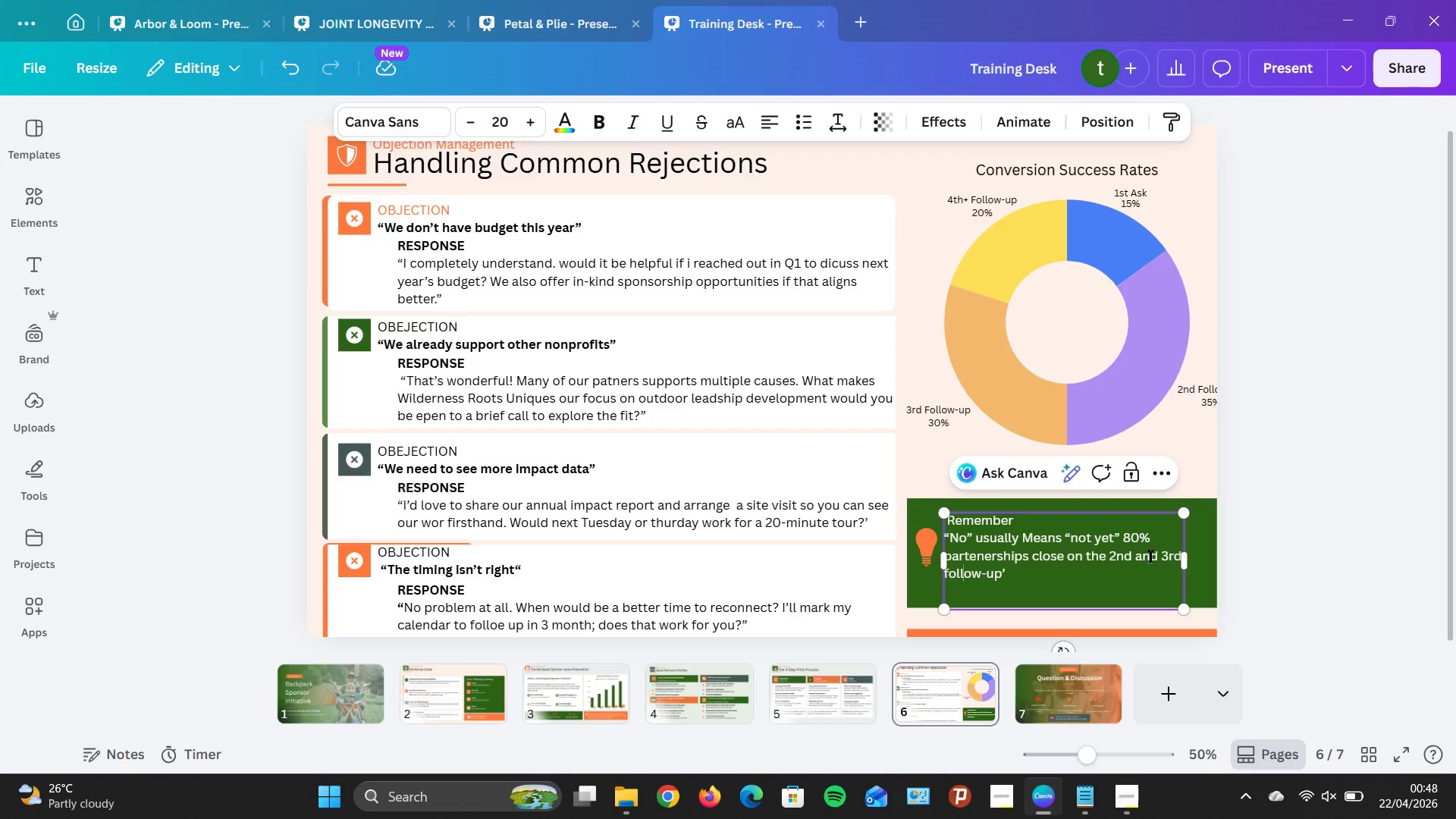 
key(ArrowRight)
 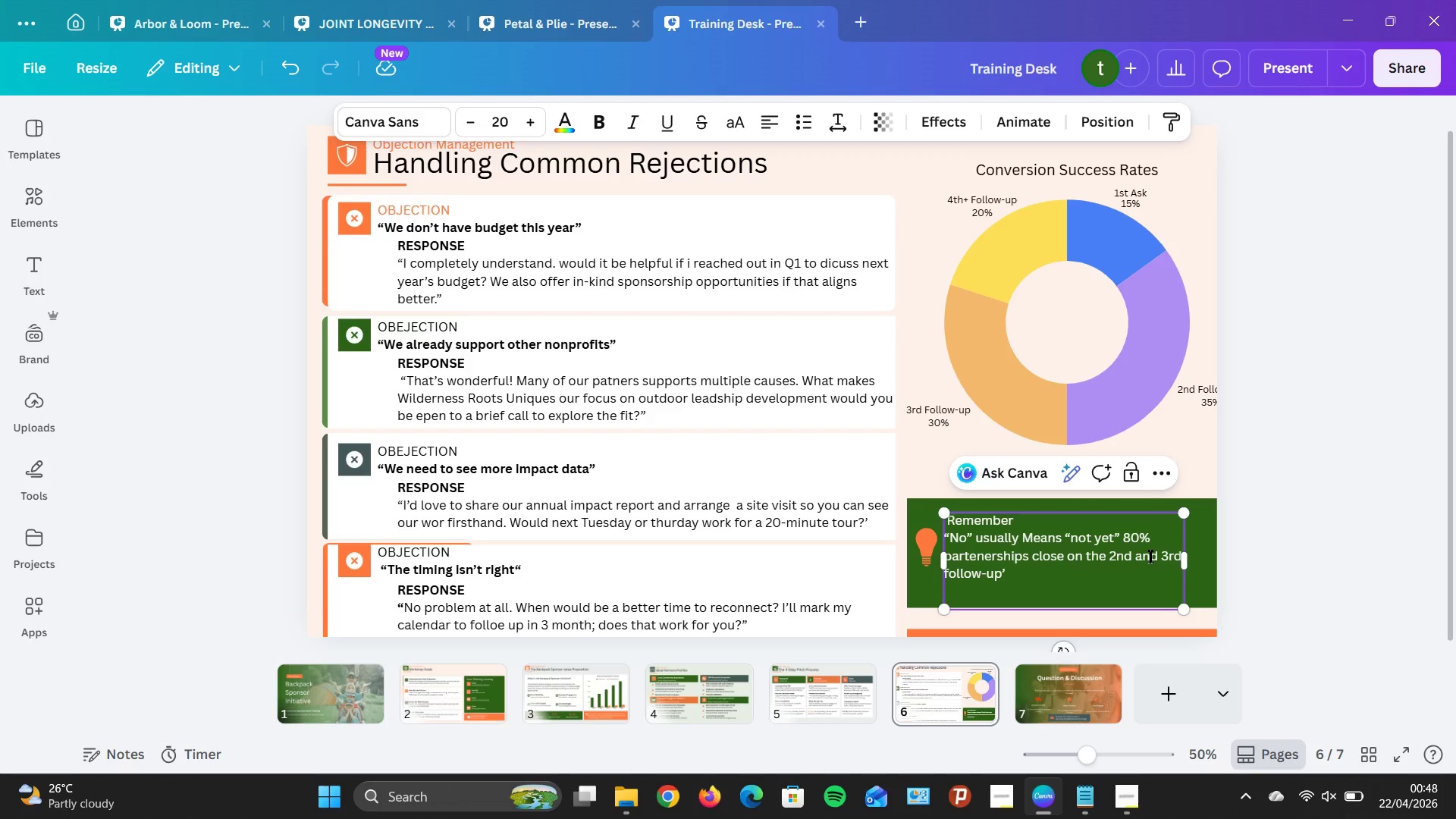 
key(ArrowRight)
 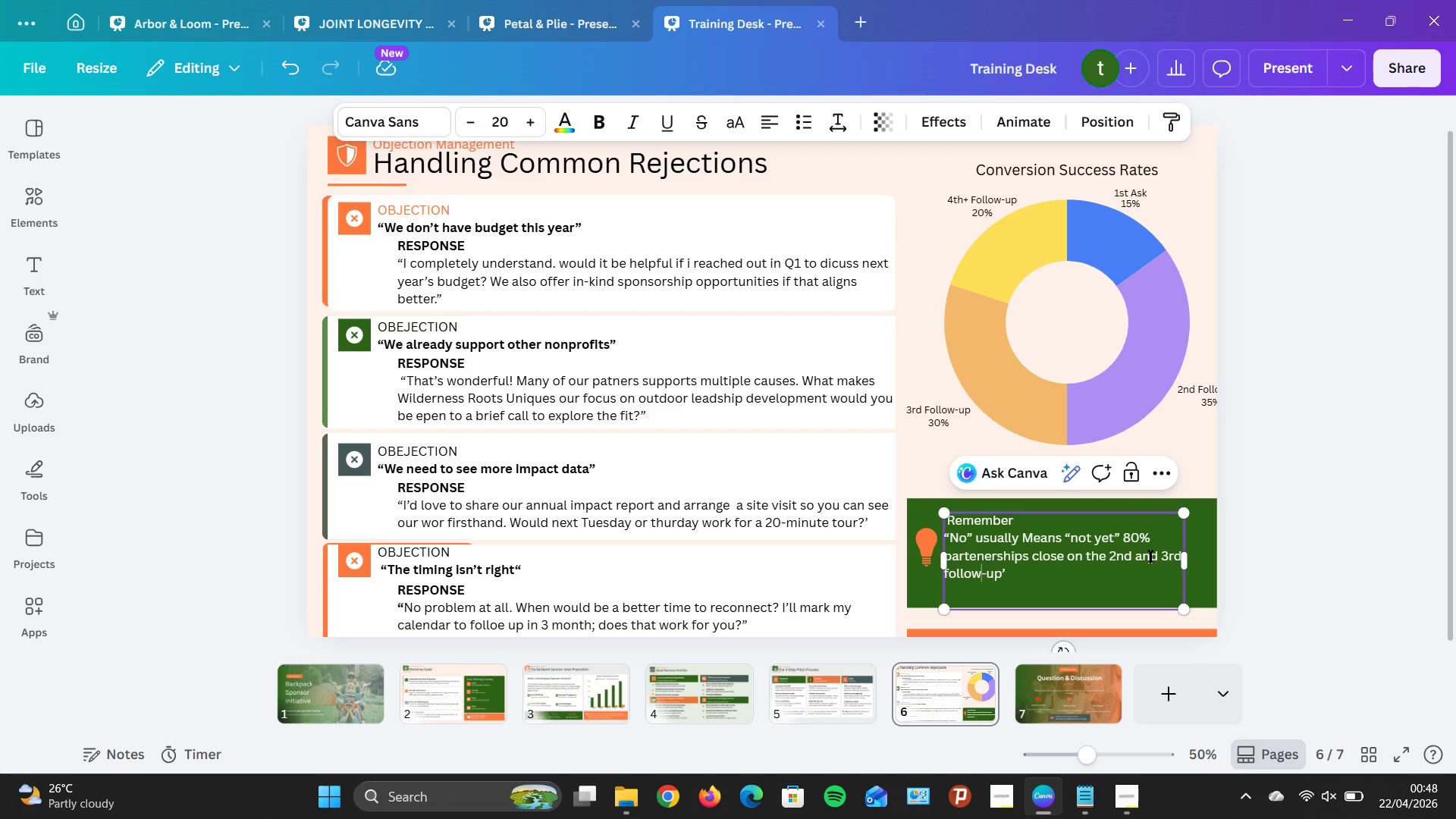 
key(ArrowRight)
 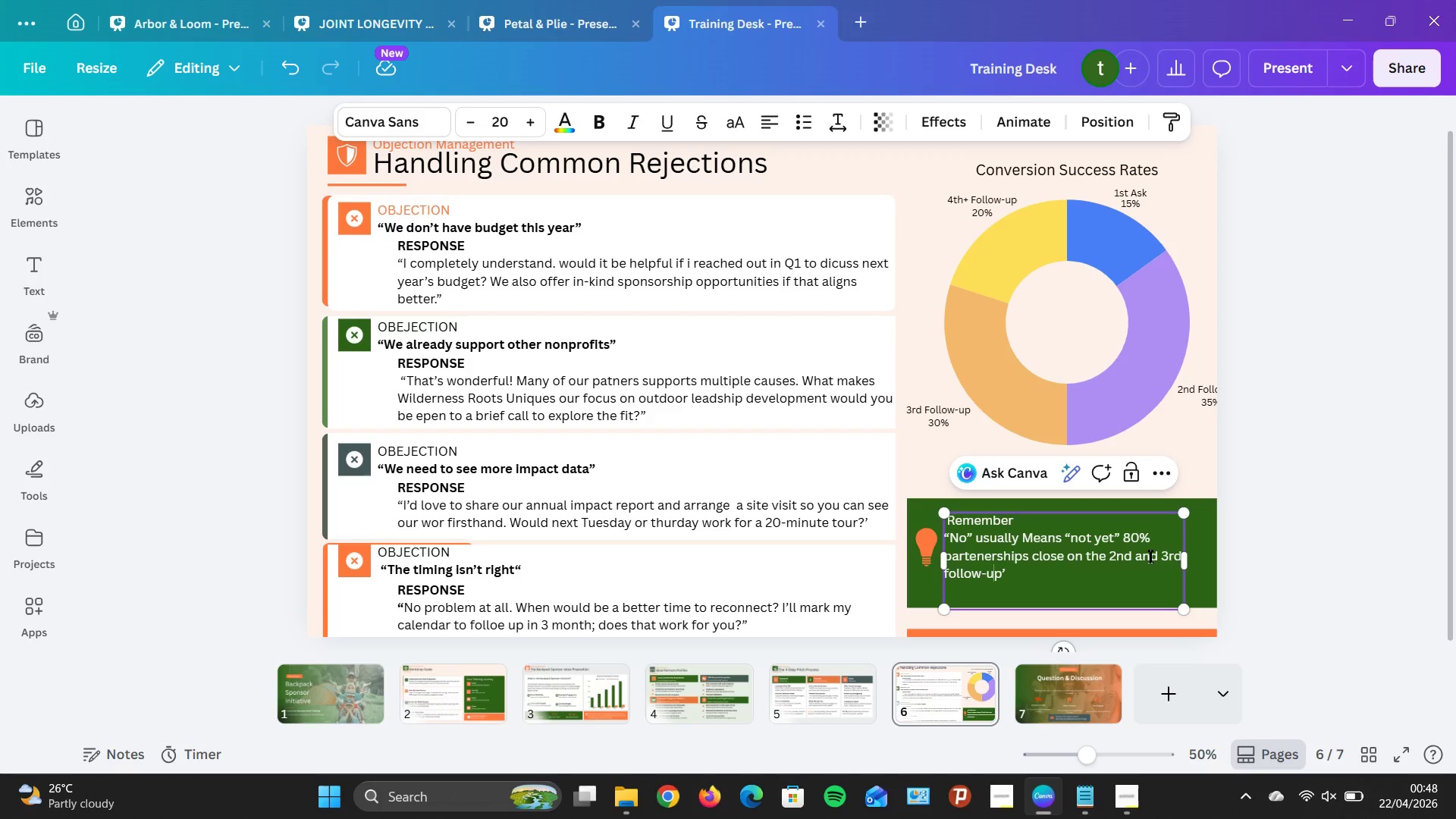 
key(ArrowRight)
 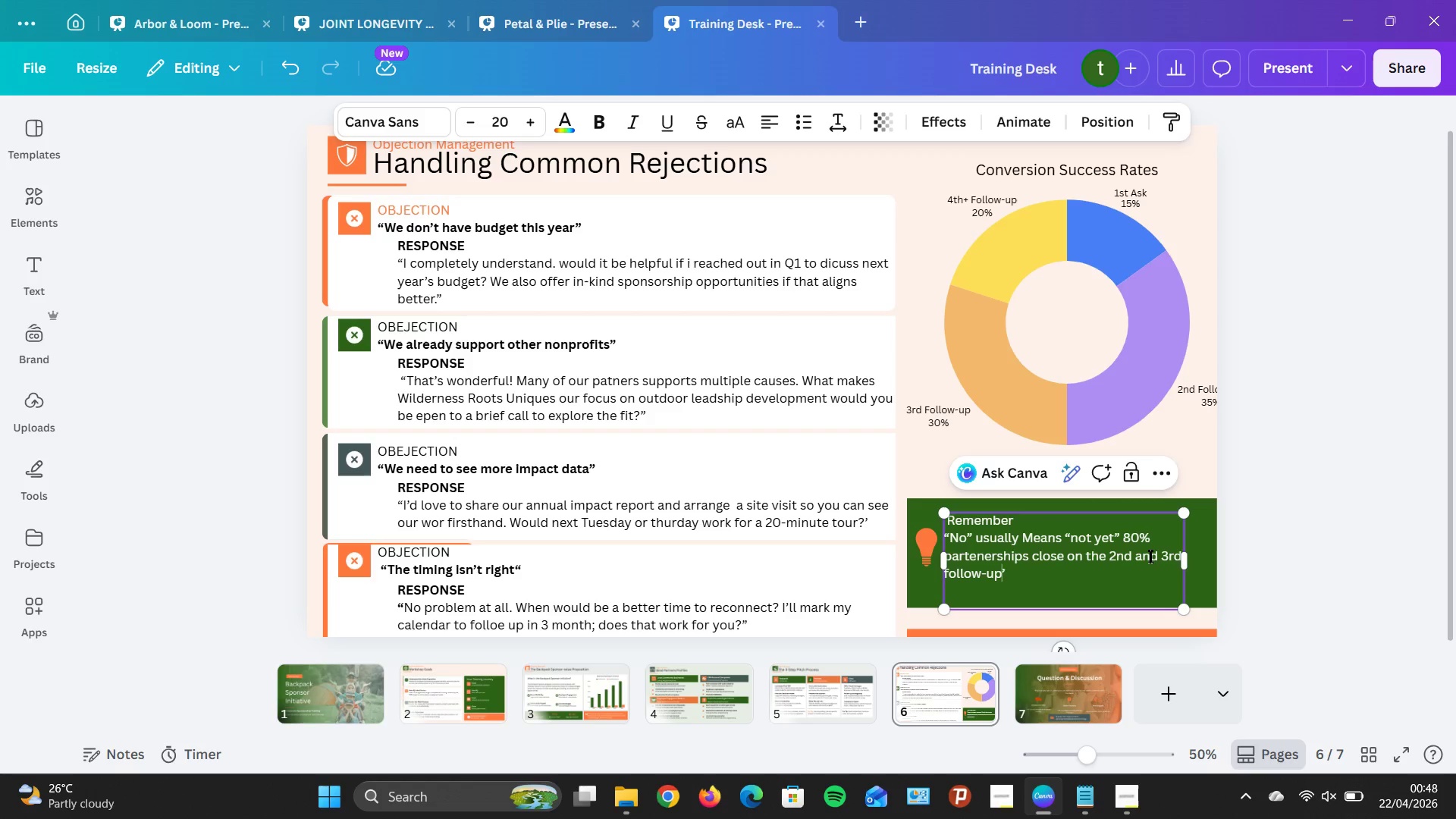 
key(ArrowRight)
 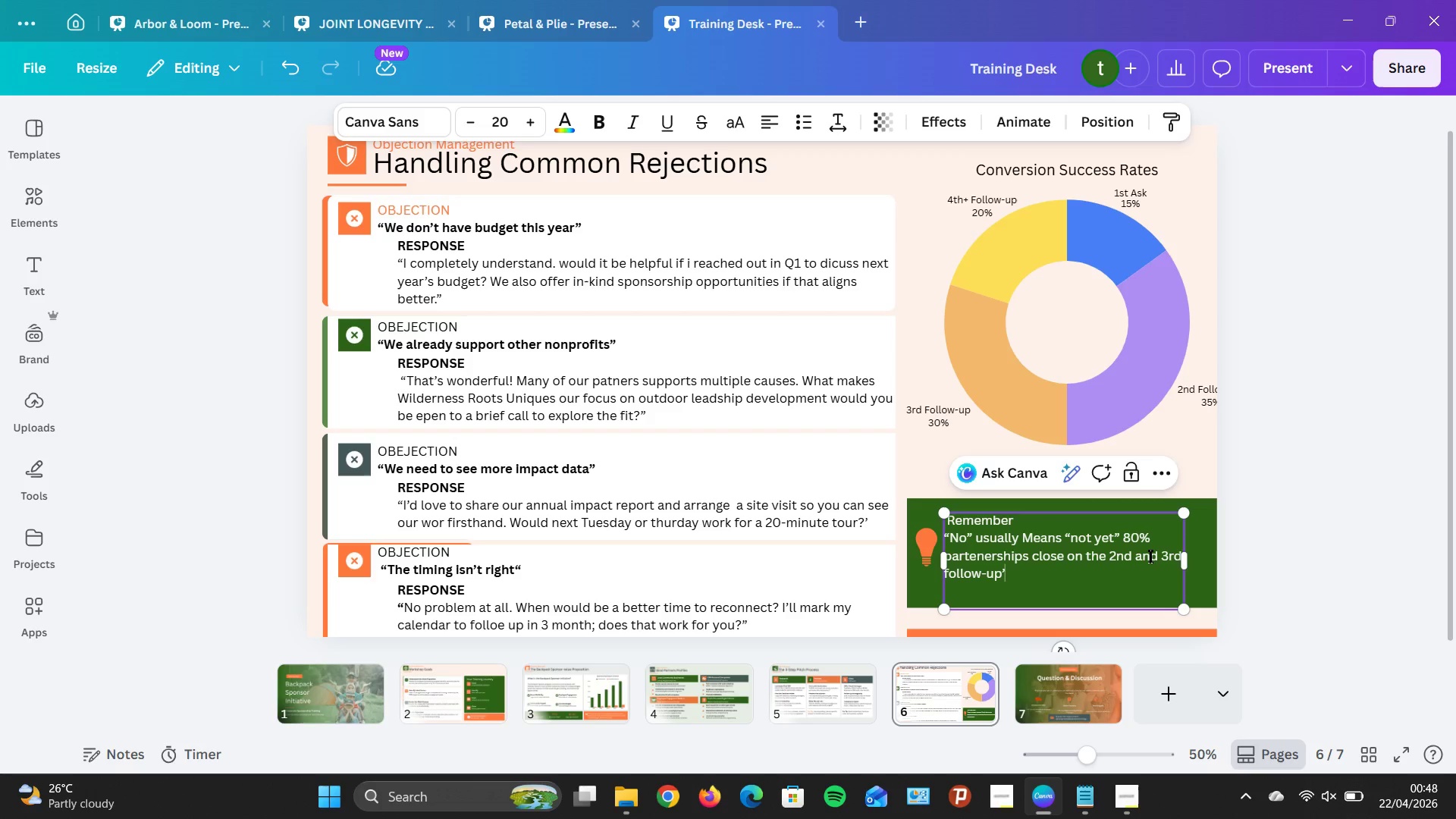 
key(ArrowRight)
 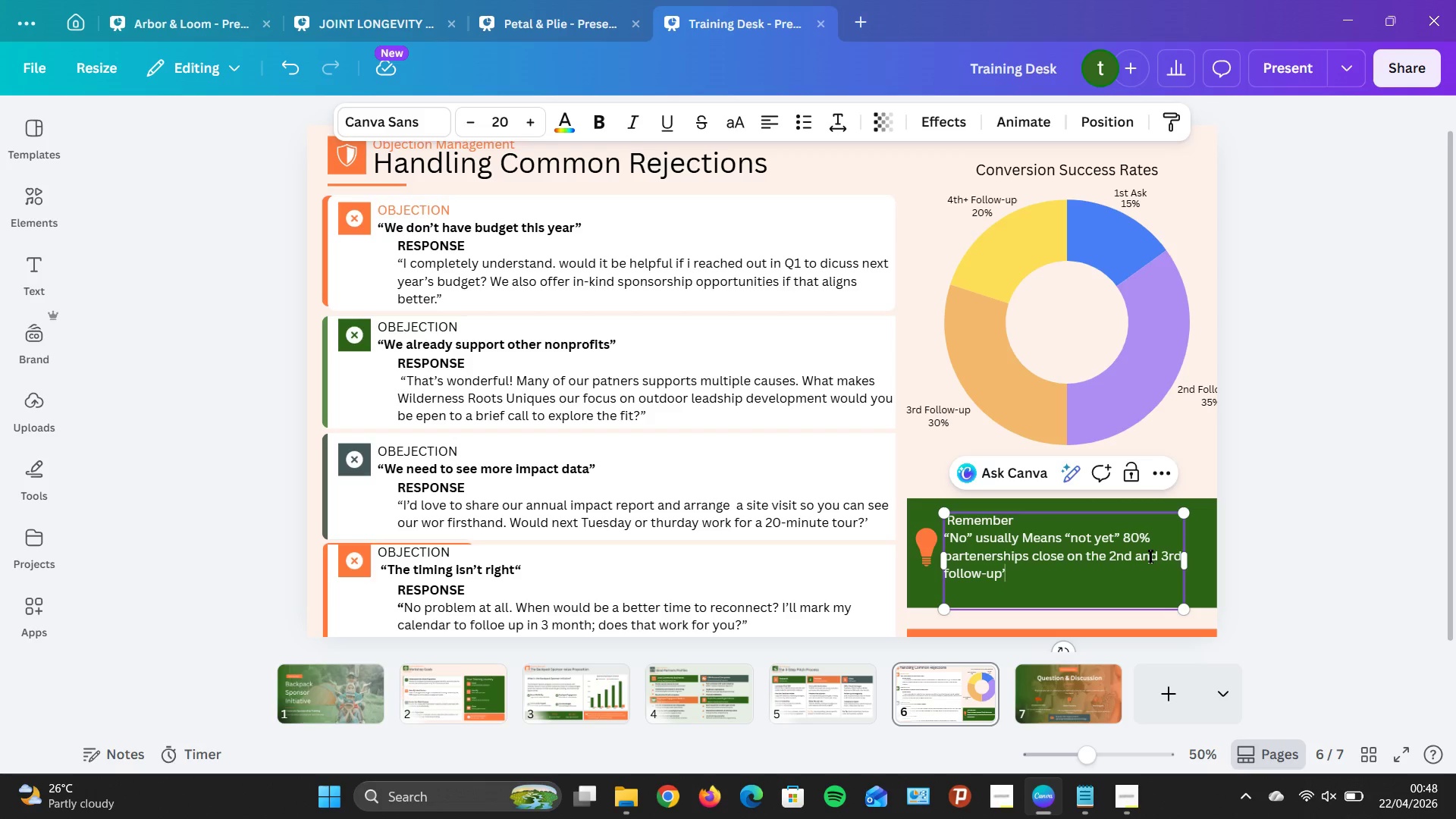 
key(ArrowRight)
 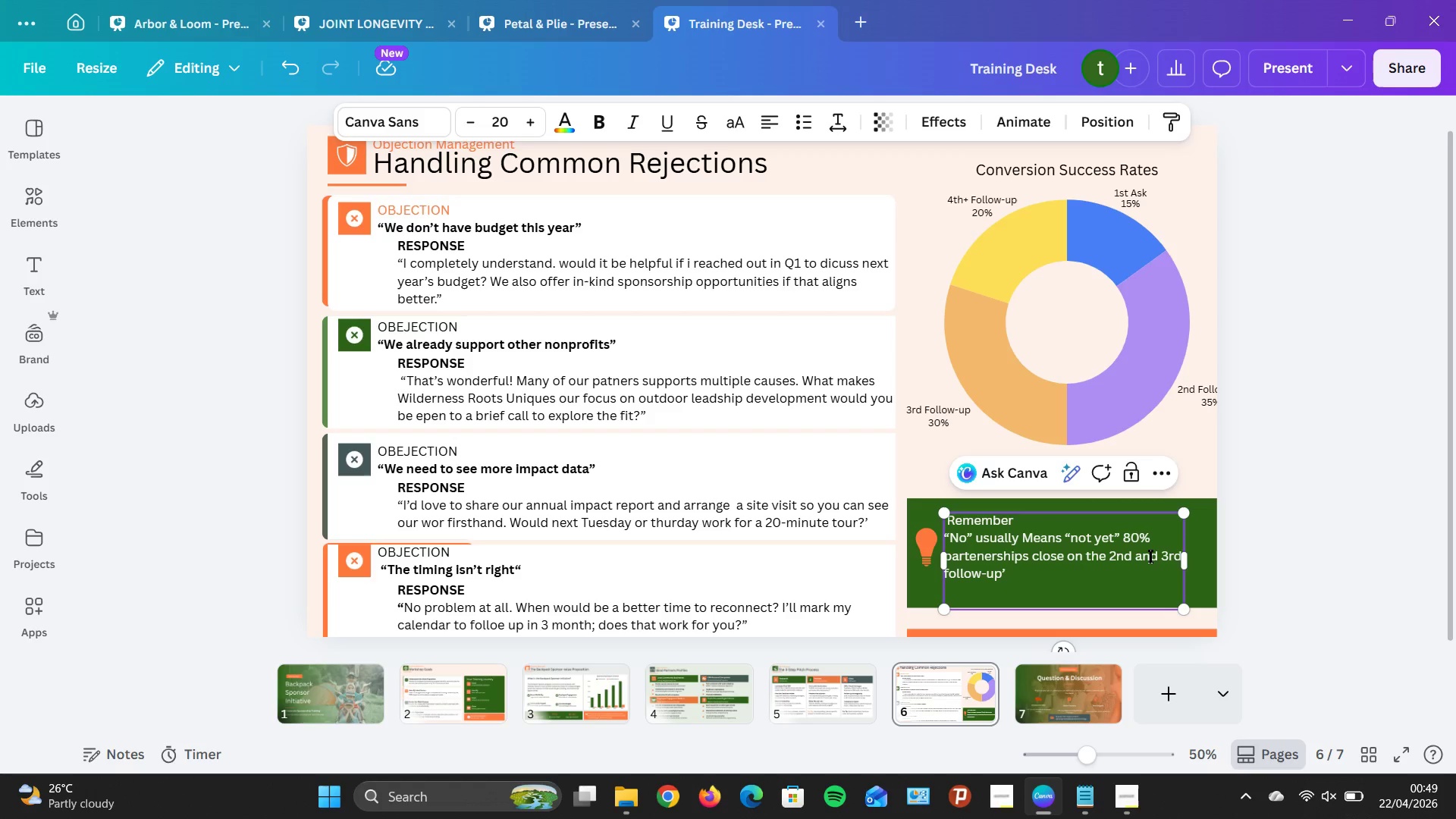 
key(ArrowLeft)
 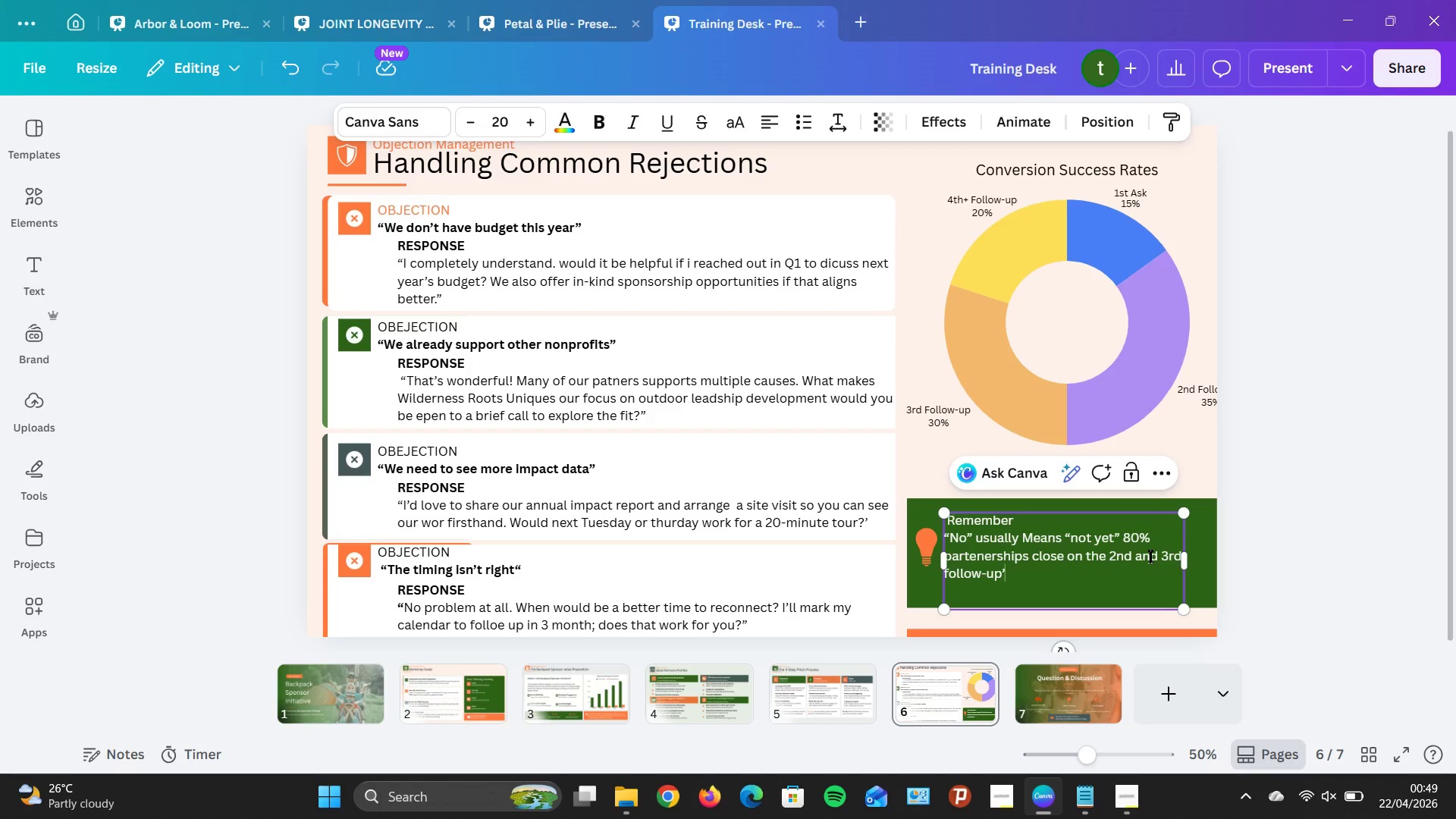 
key(Backspace)
 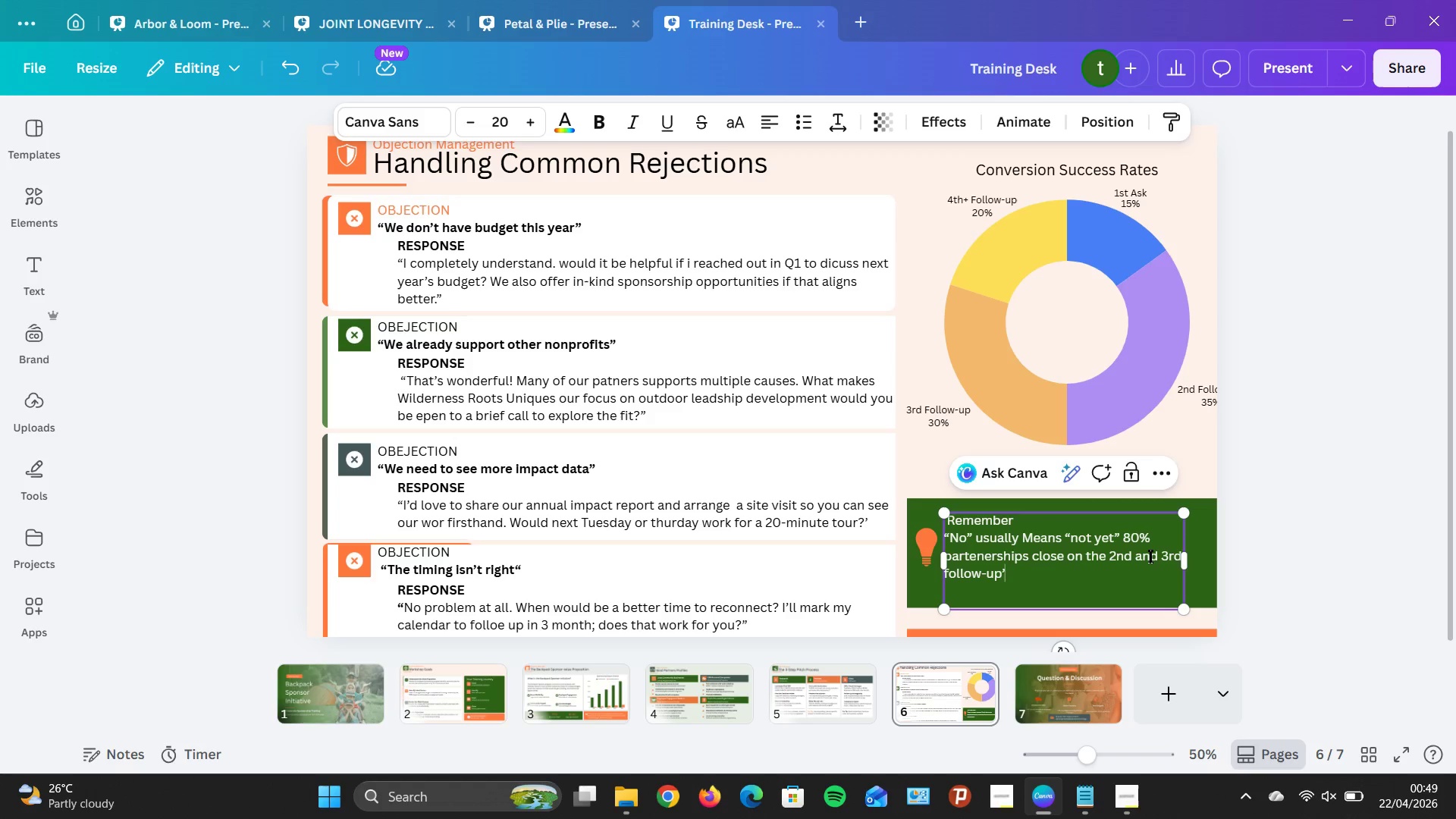 
key(Backslash)
 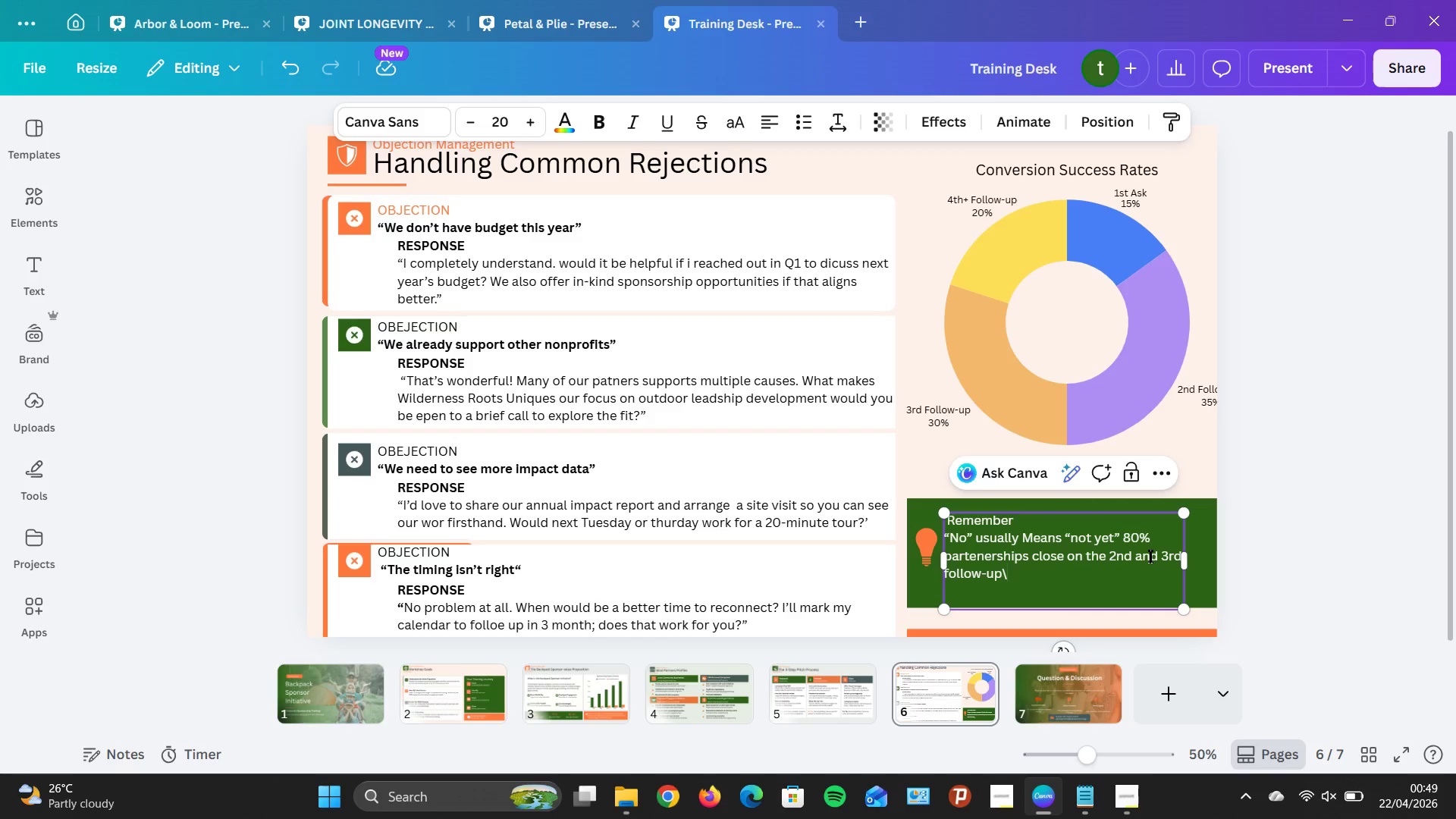 
key(Period)
 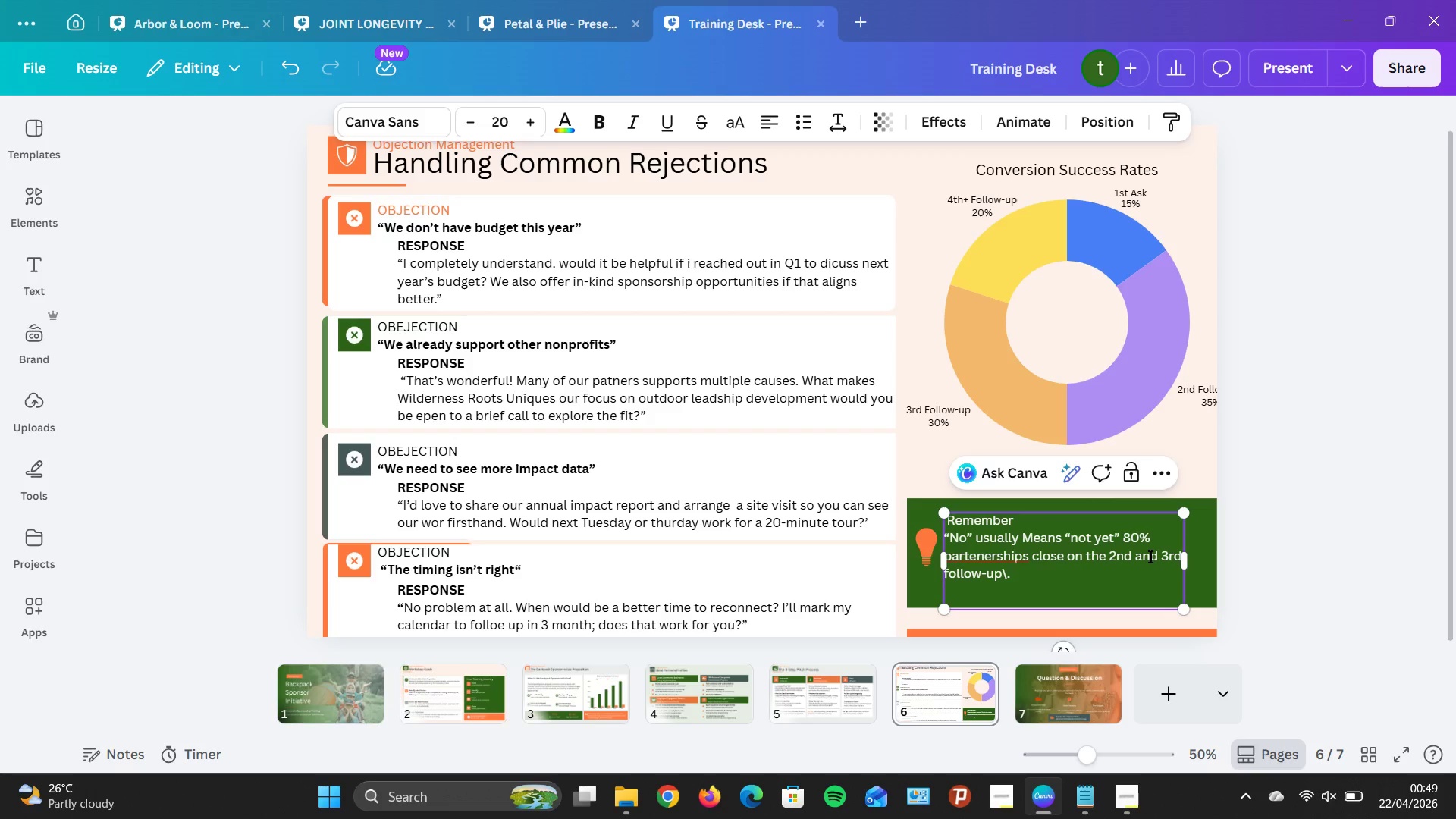 
key(Backspace)
 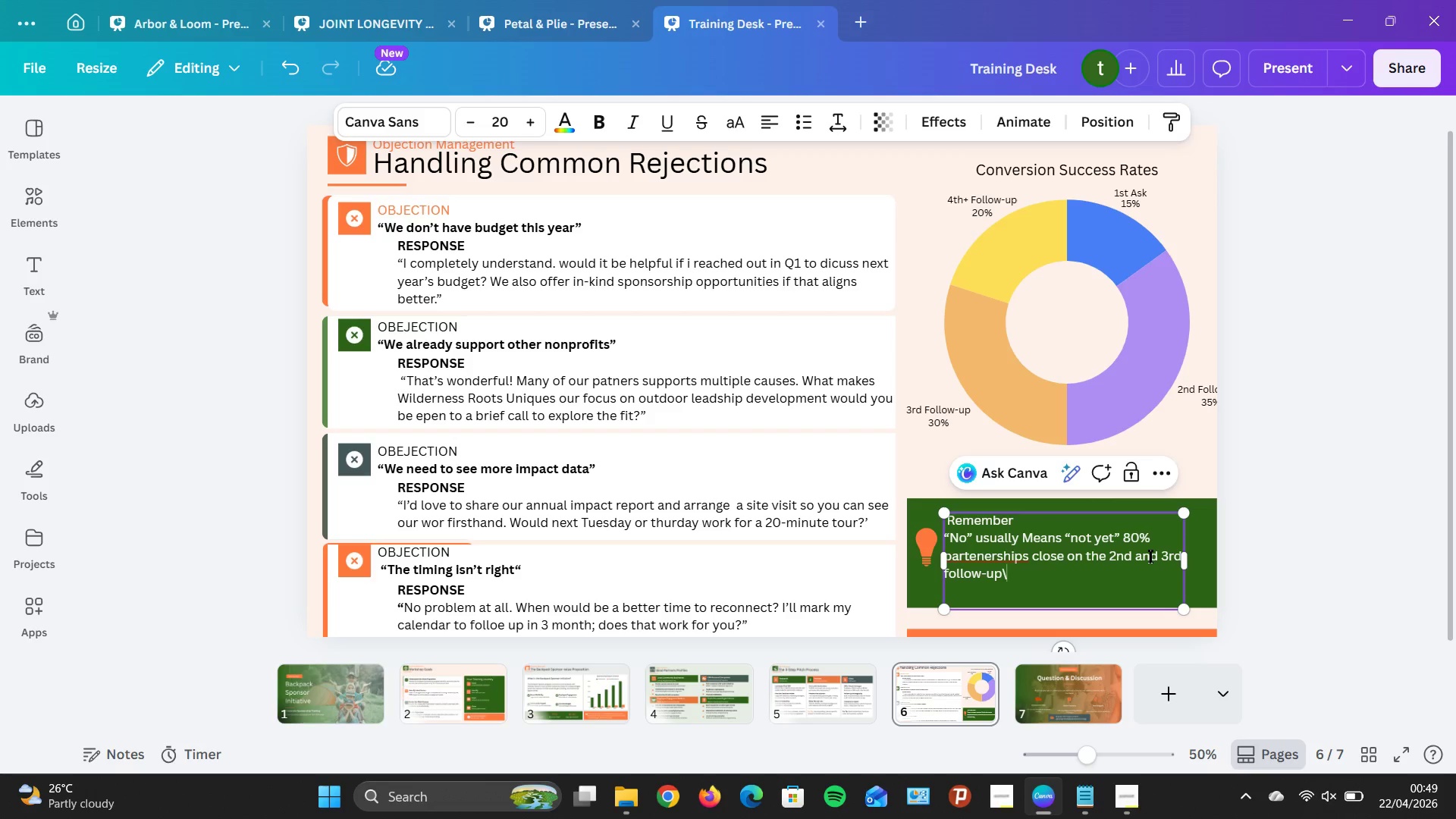 
key(Backspace)
 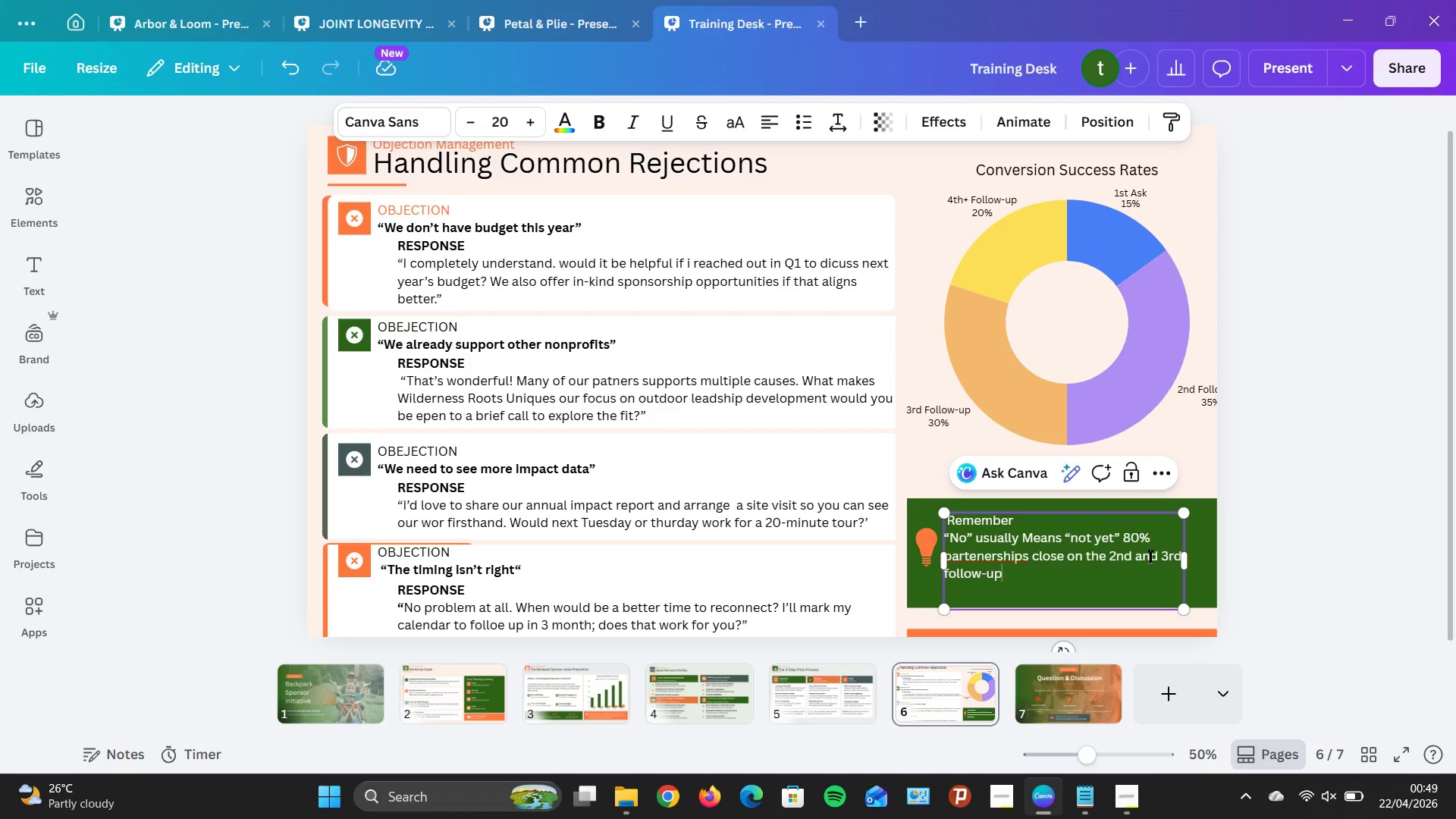 
key(Period)
 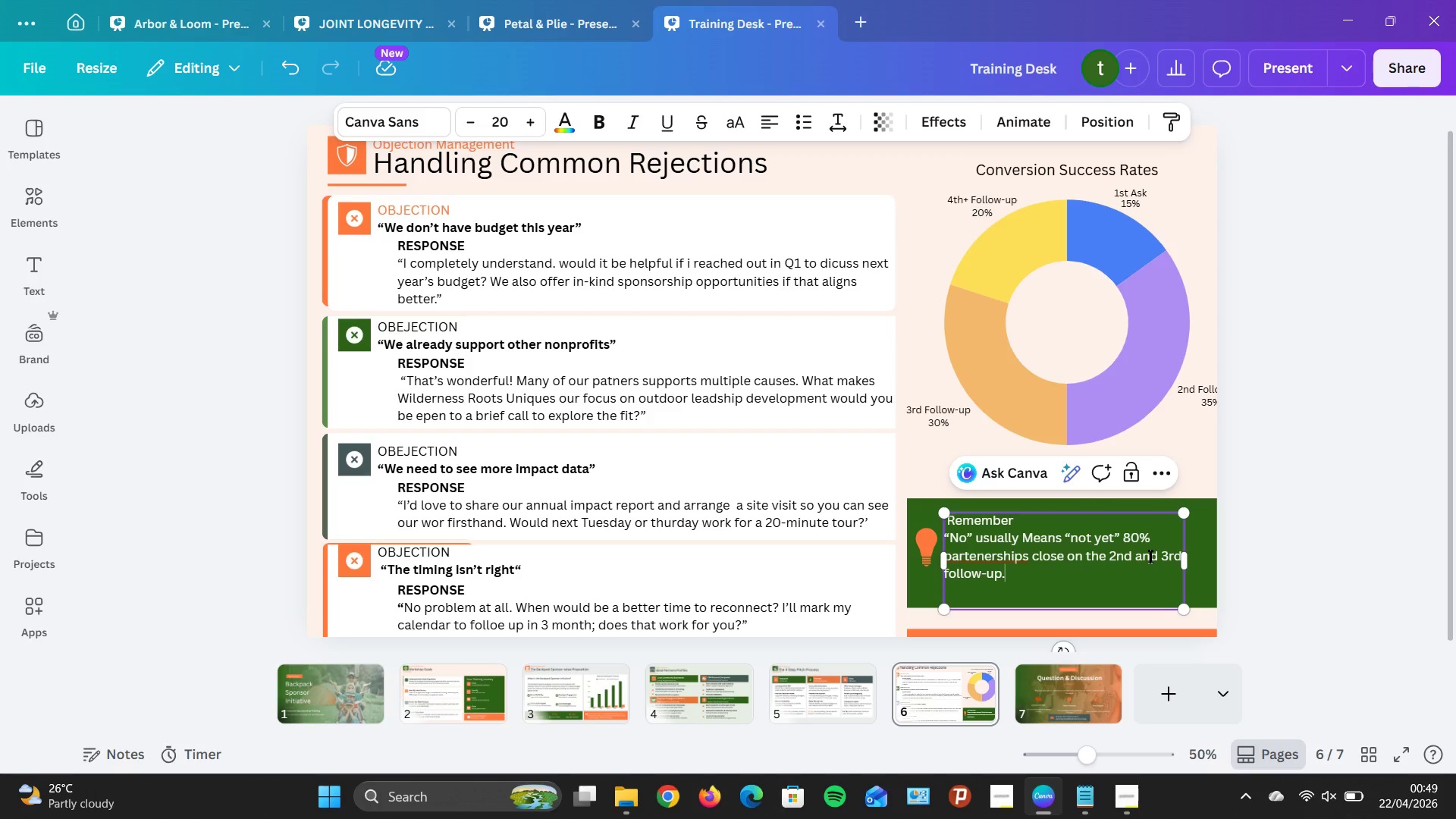 
wait(7.36)
 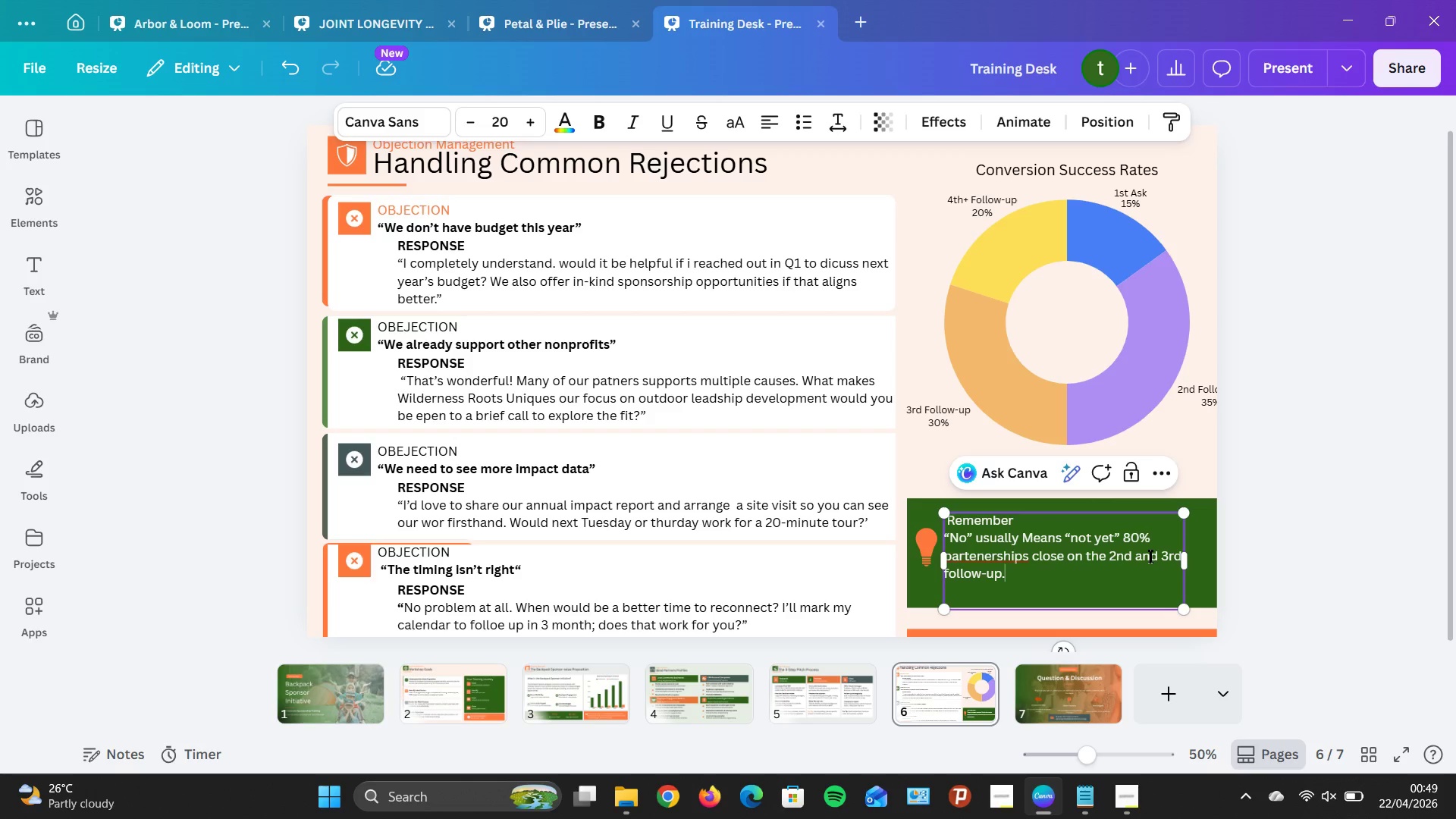 
left_click([1138, 807])